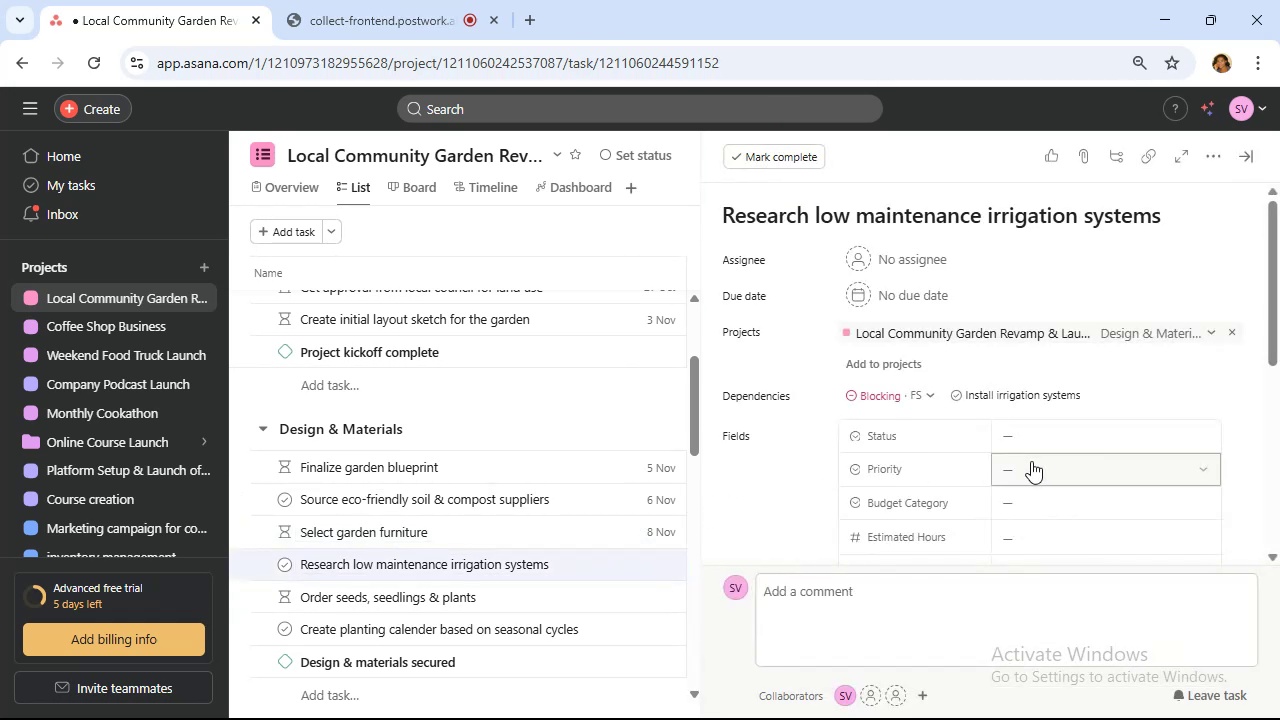 
left_click([1031, 461])
 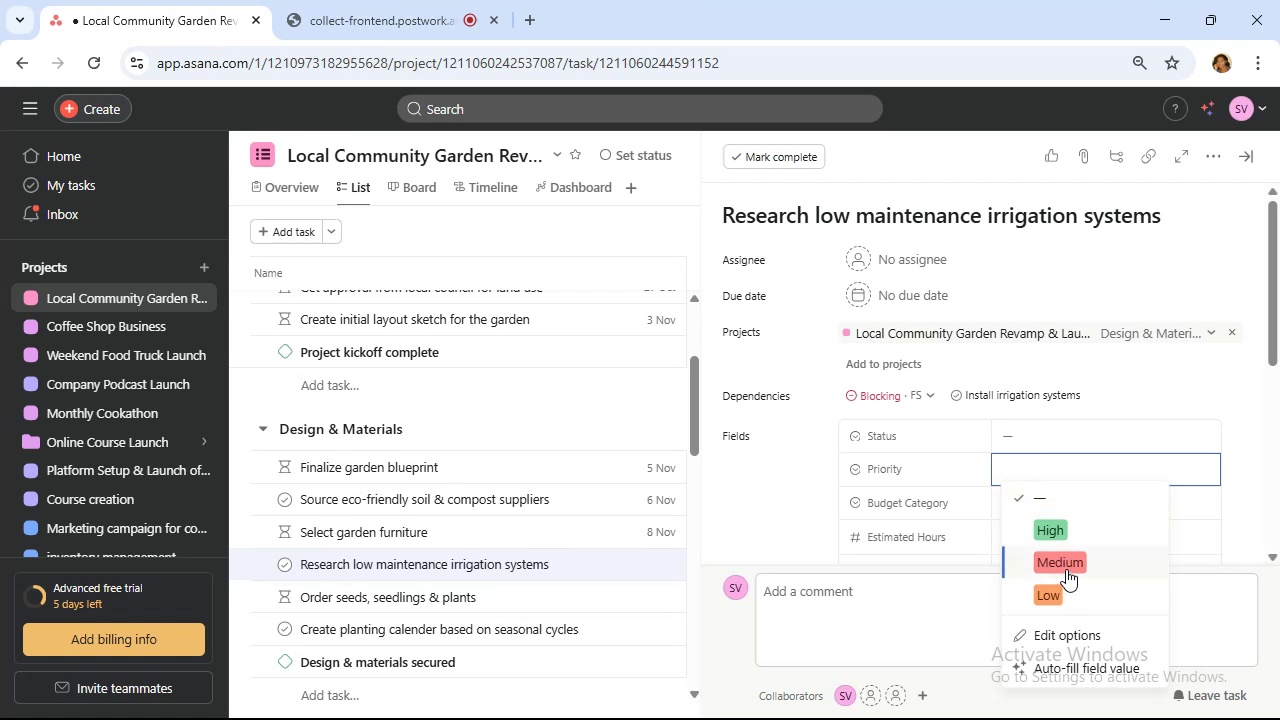 
left_click([1066, 566])
 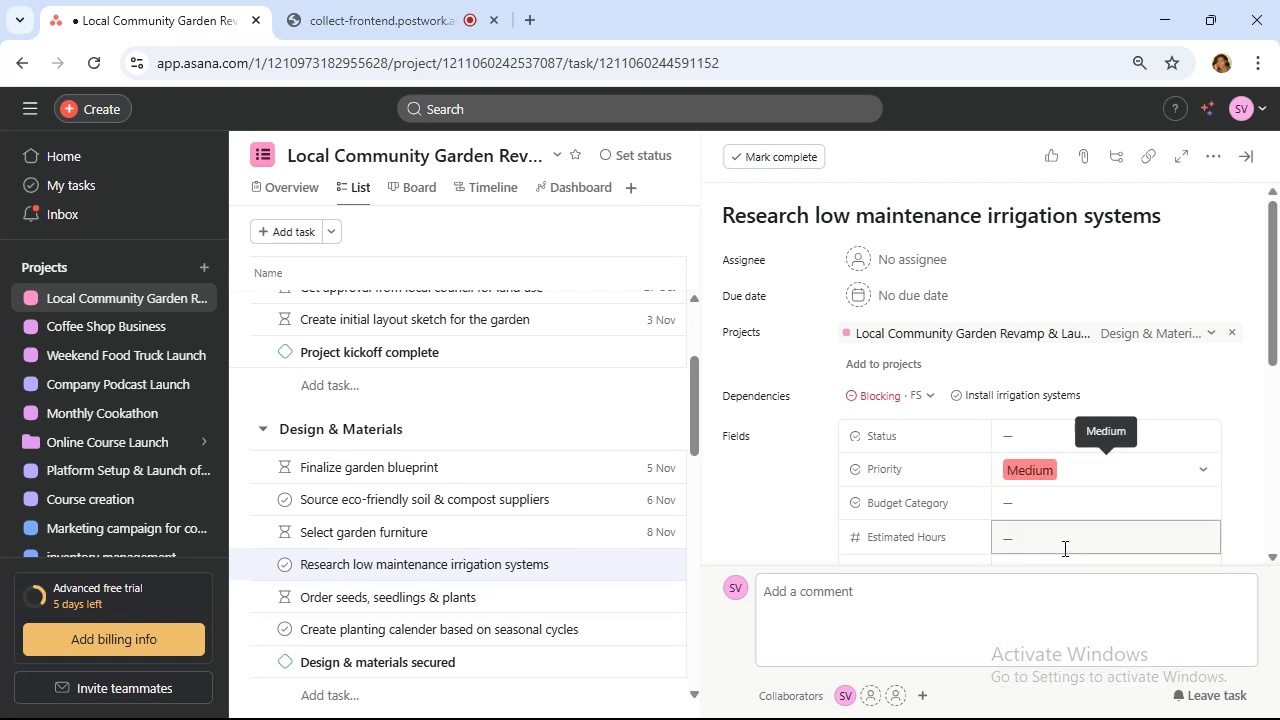 
scroll: coordinate [1060, 529], scroll_direction: down, amount: 1.0
 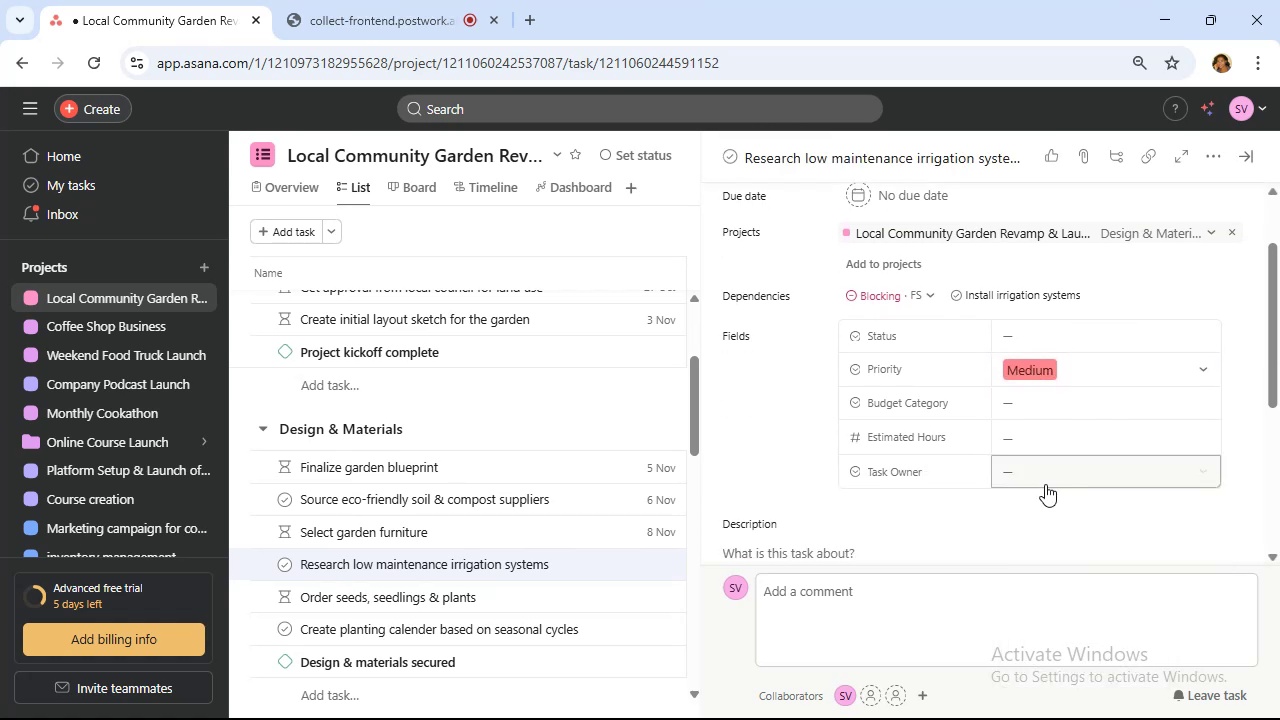 
left_click([1045, 482])
 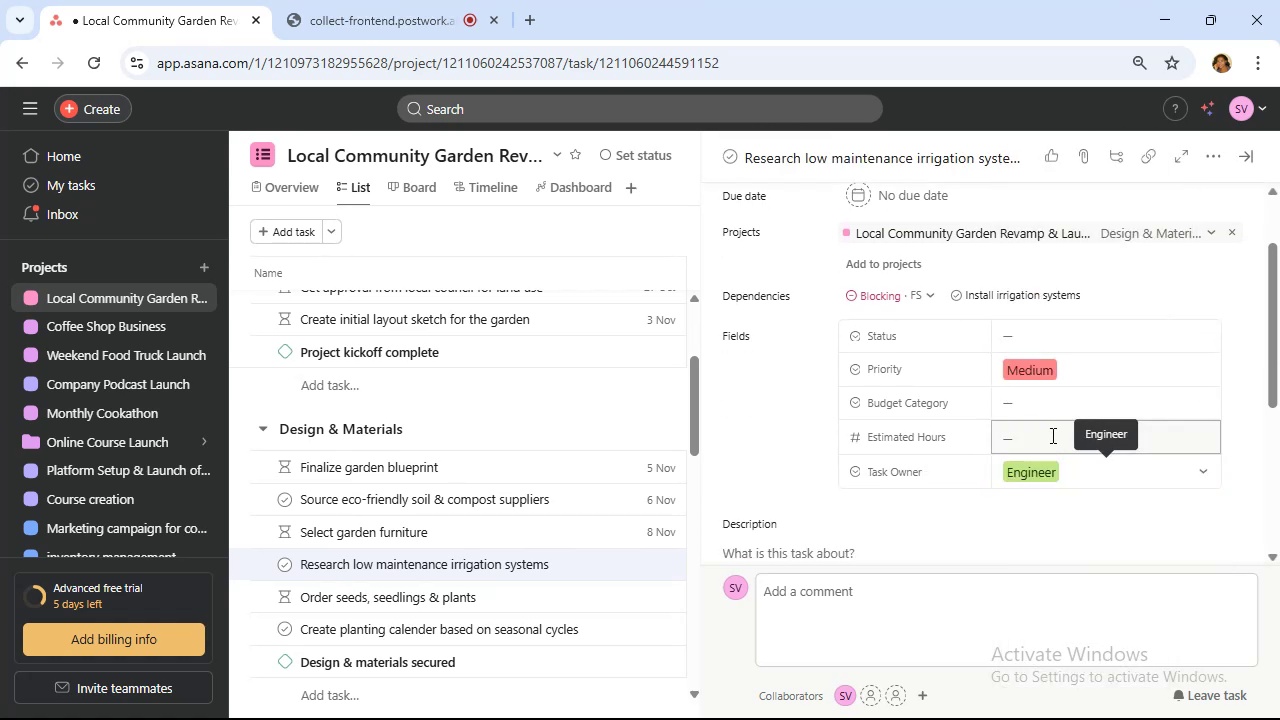 
left_click([1045, 411])
 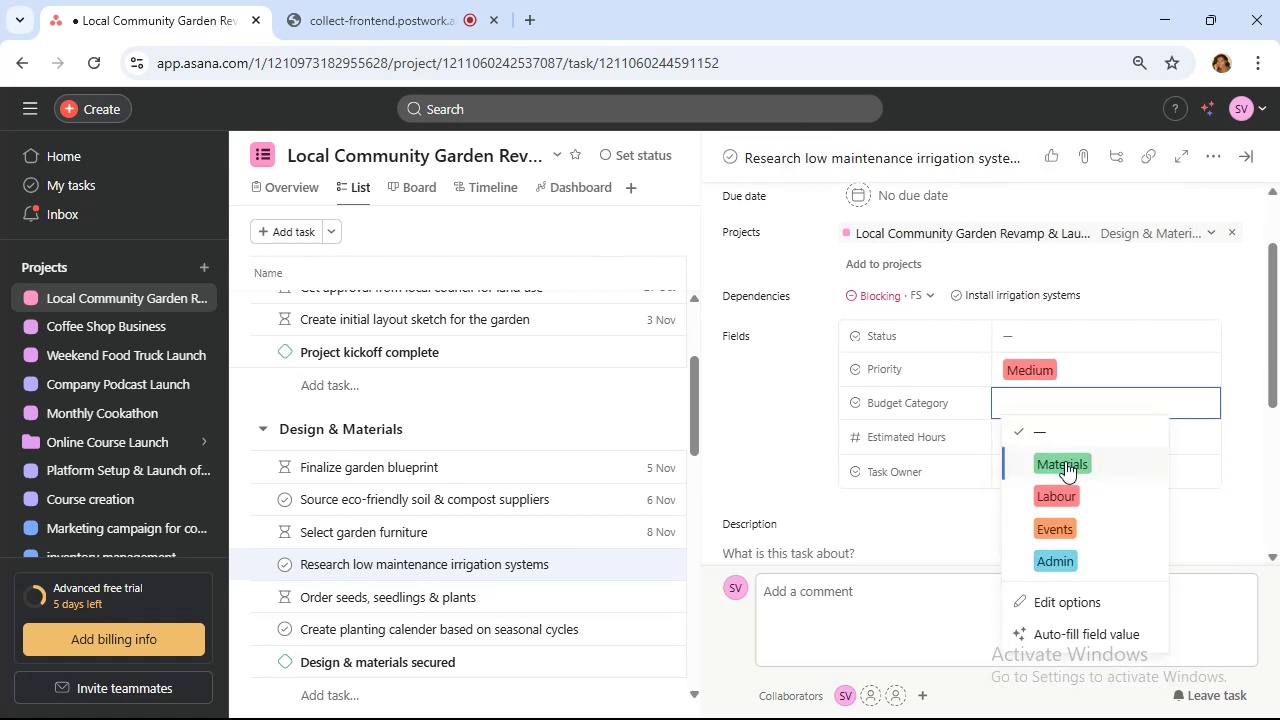 
left_click([1067, 464])
 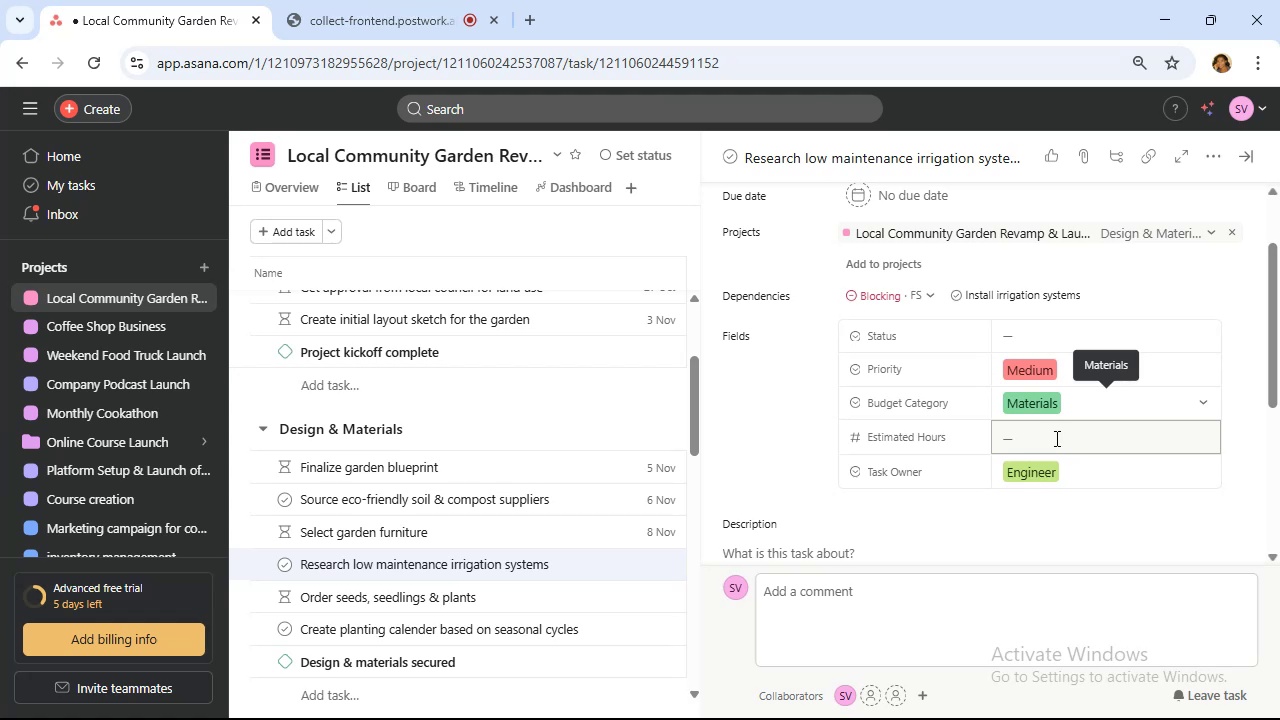 
left_click([1055, 438])
 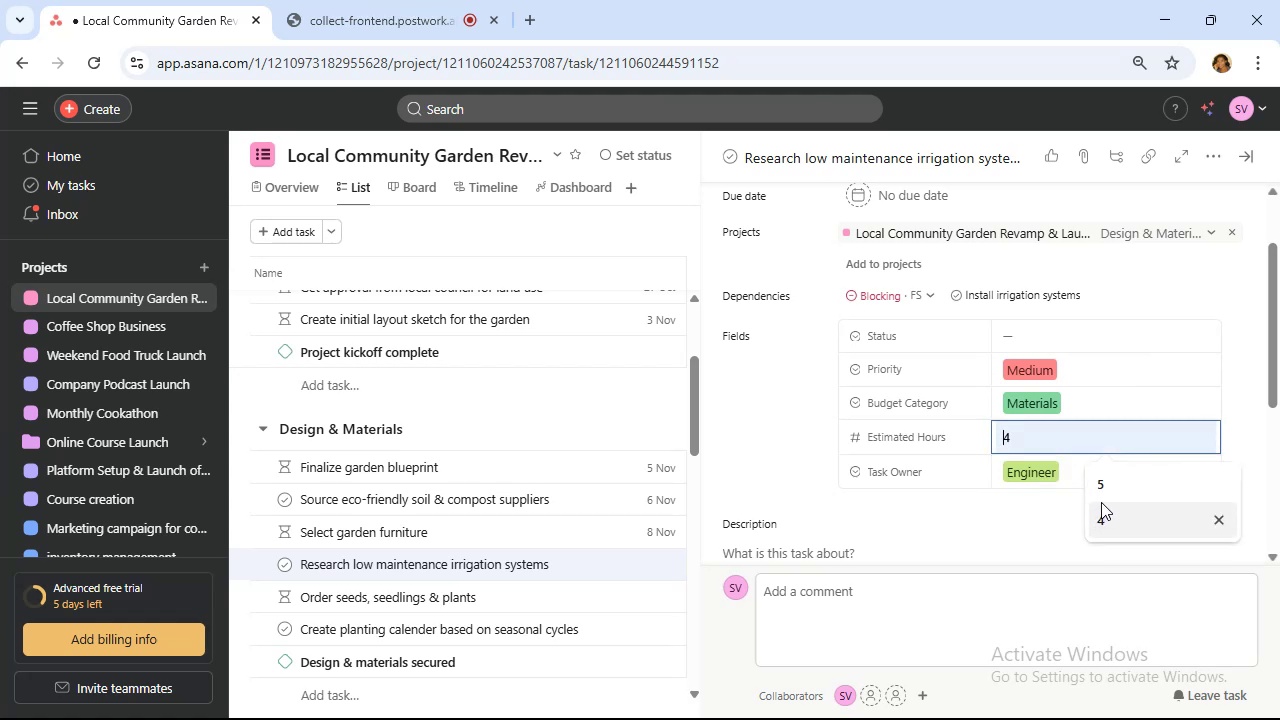 
key(6)
 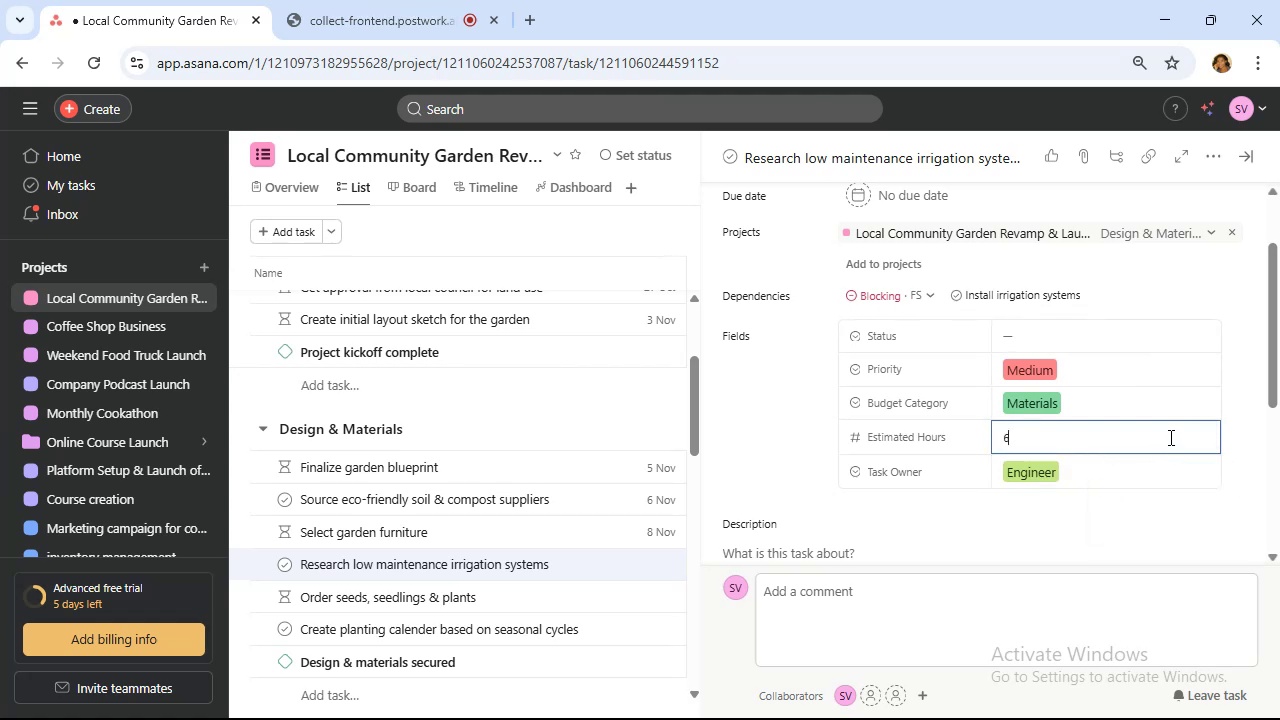 
mouse_move([1128, 362])
 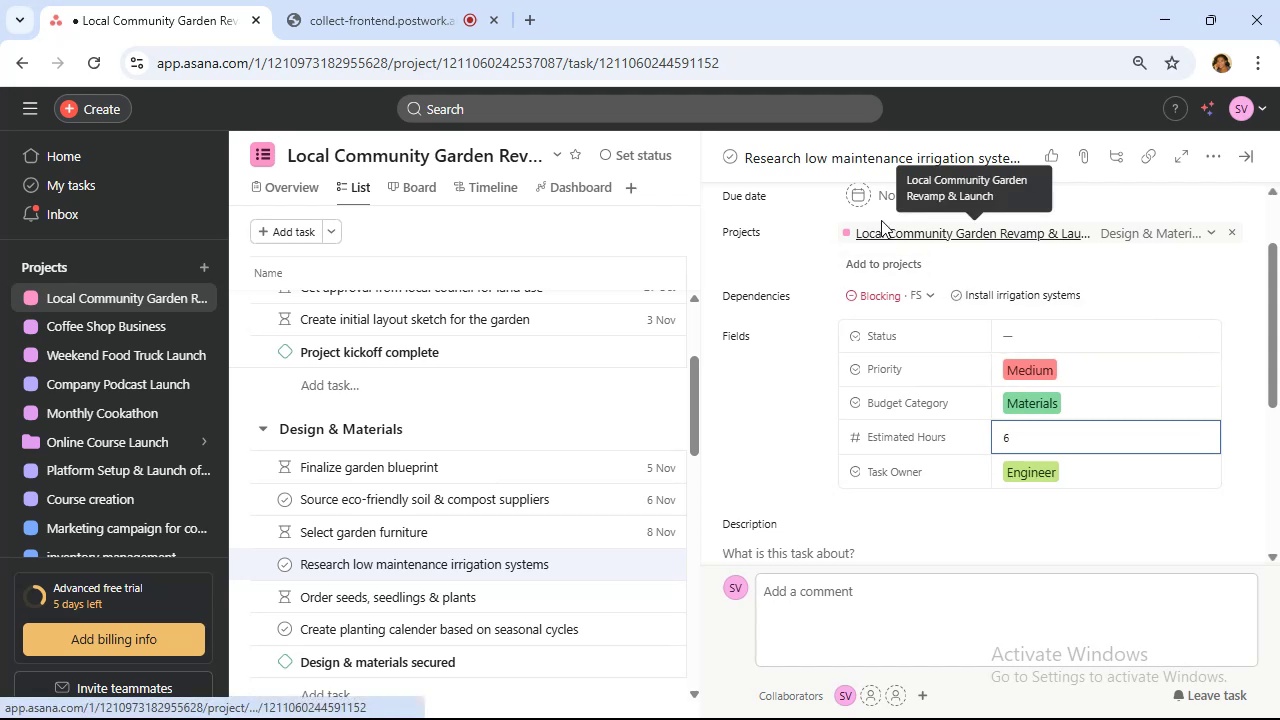 
mouse_move([901, 211])
 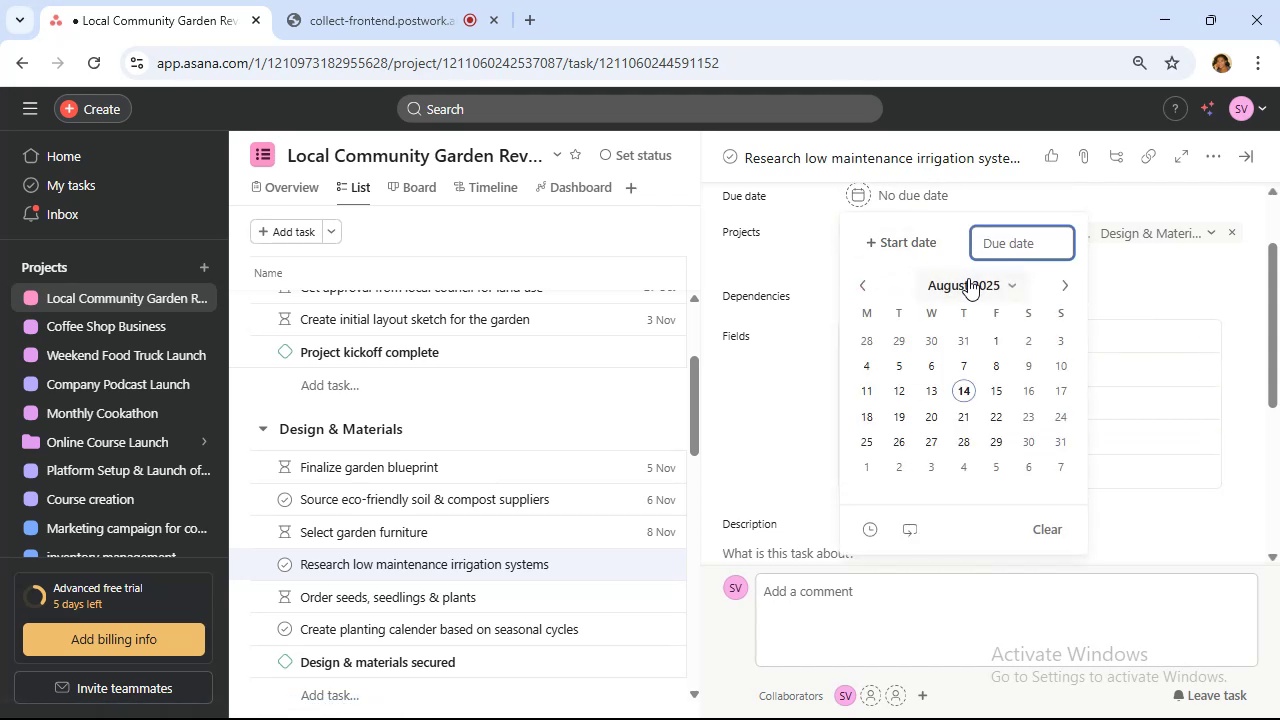 
left_click([968, 278])
 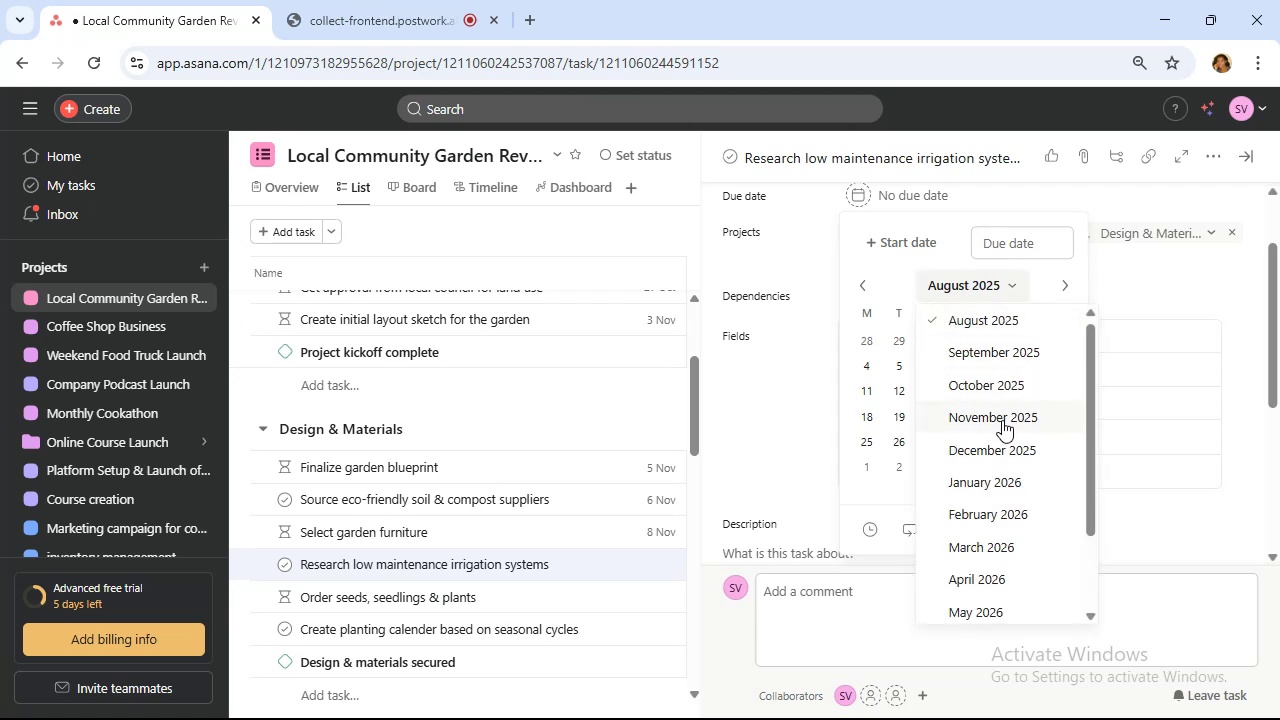 
left_click([1002, 420])
 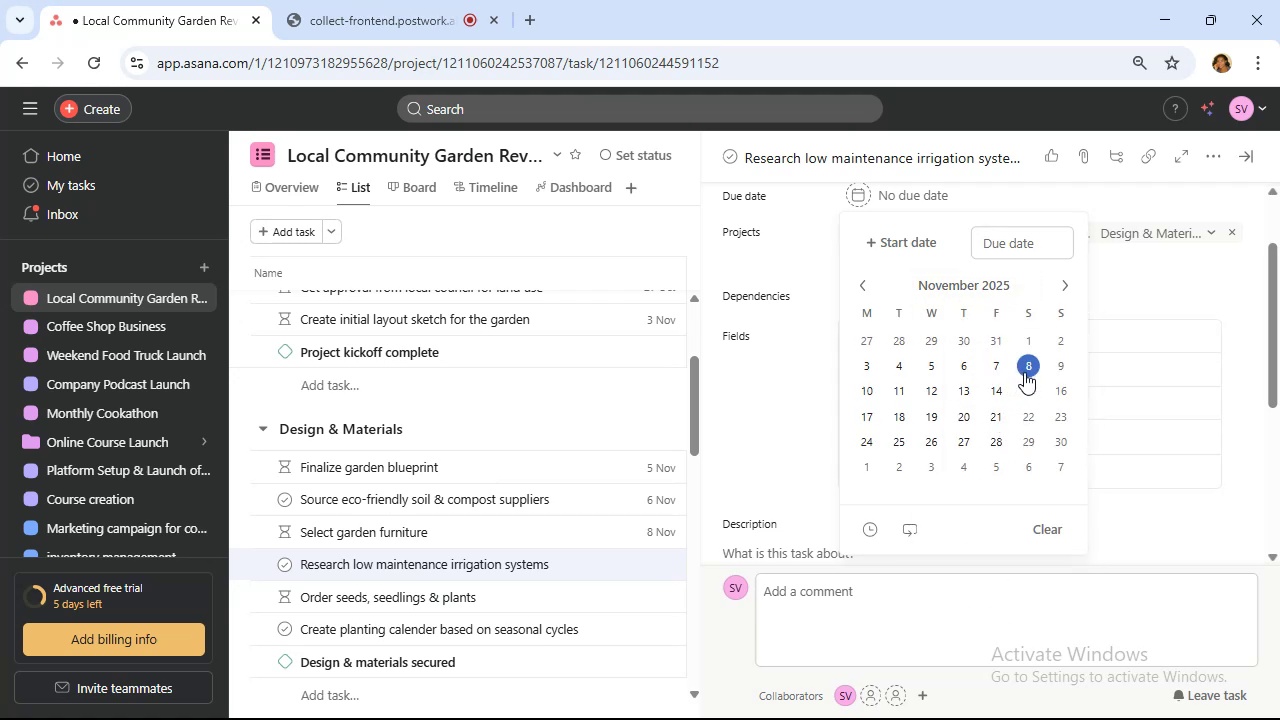 
left_click([1024, 372])
 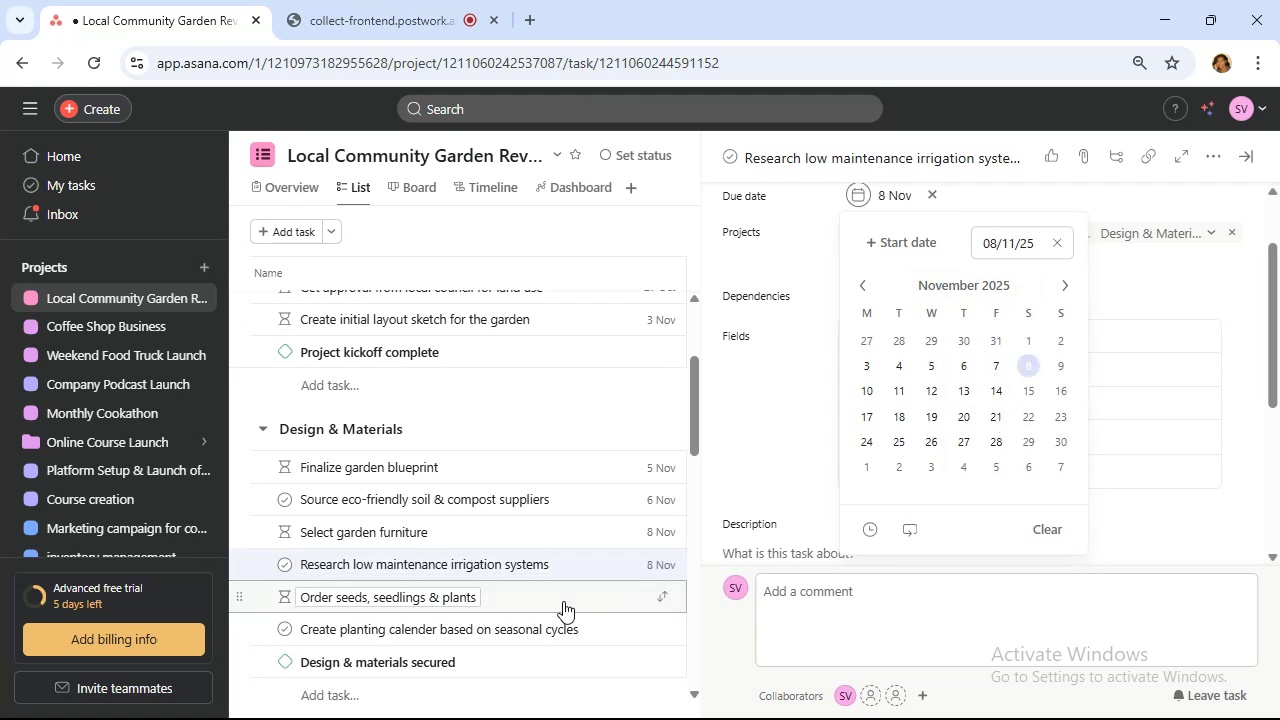 
left_click([566, 597])
 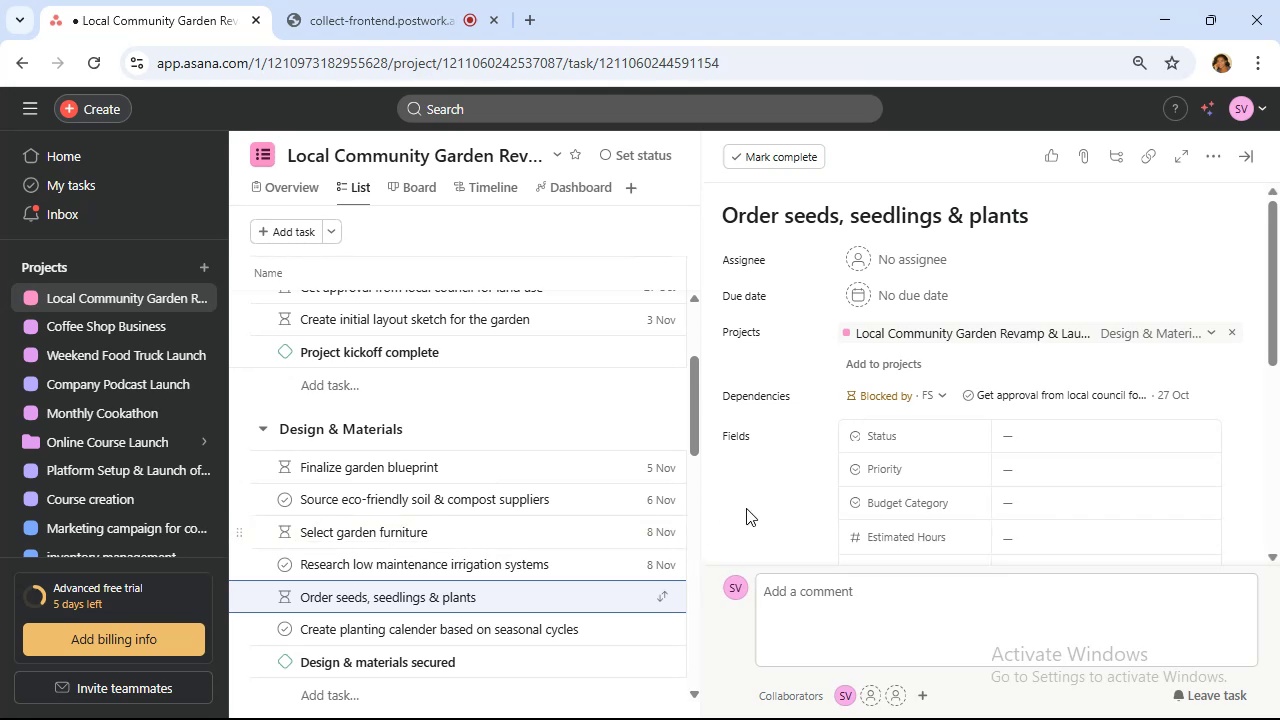 
left_click([889, 301])
 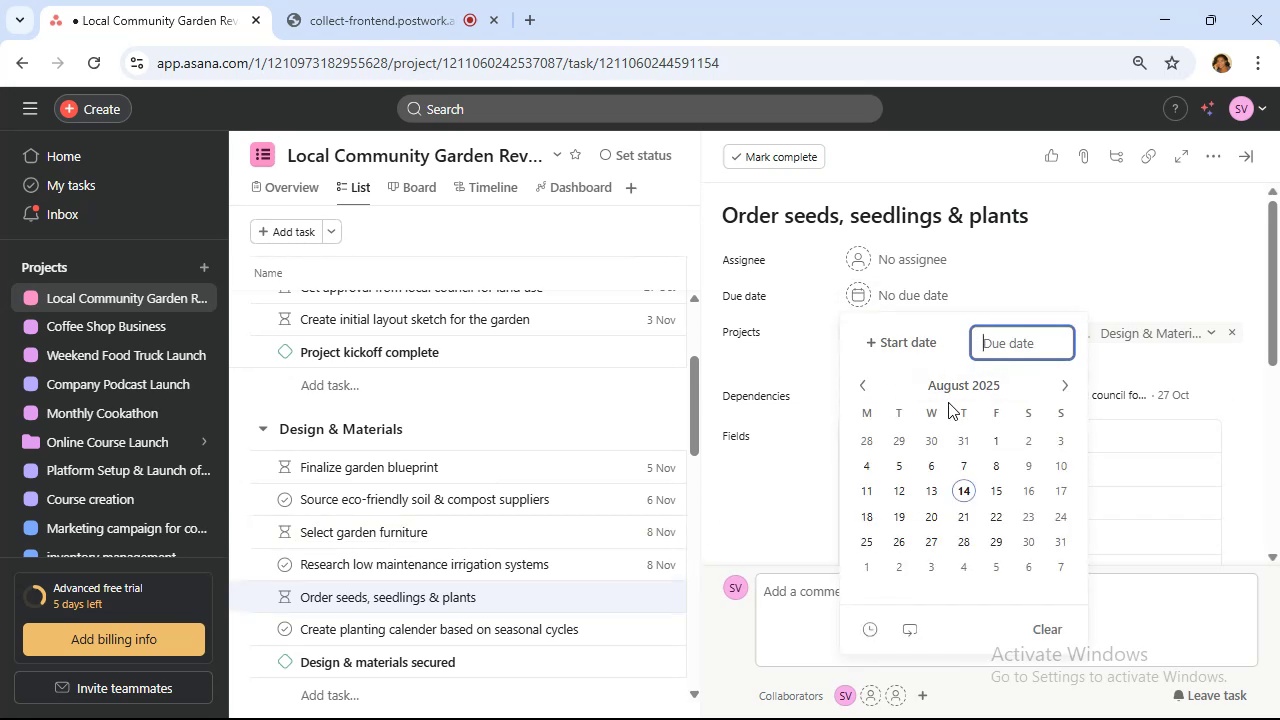 
left_click([948, 389])
 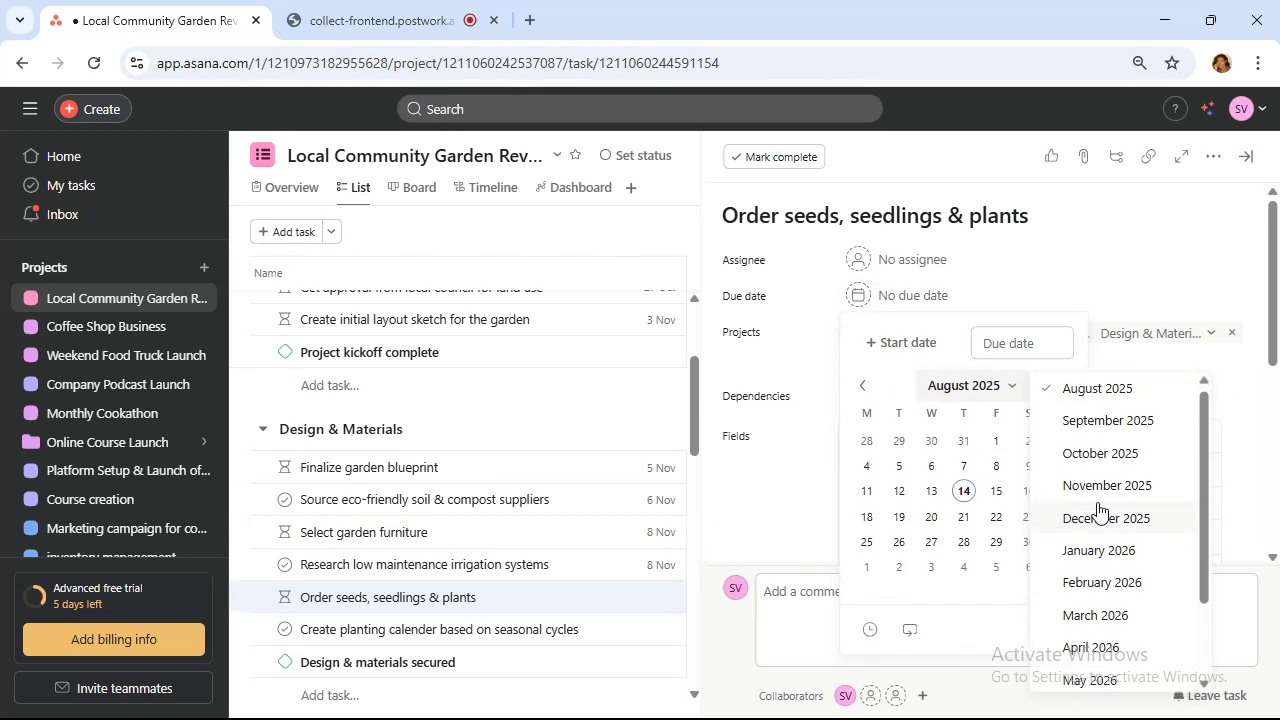 
left_click([1097, 493])
 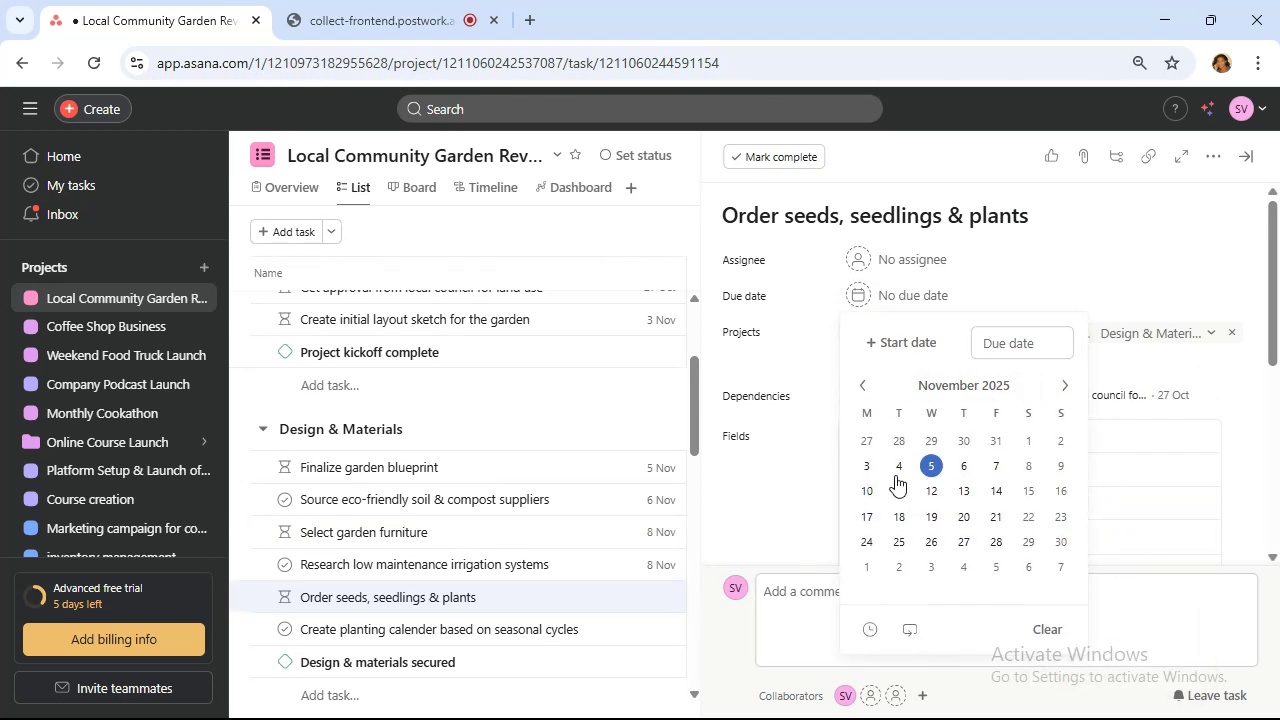 
left_click([861, 497])
 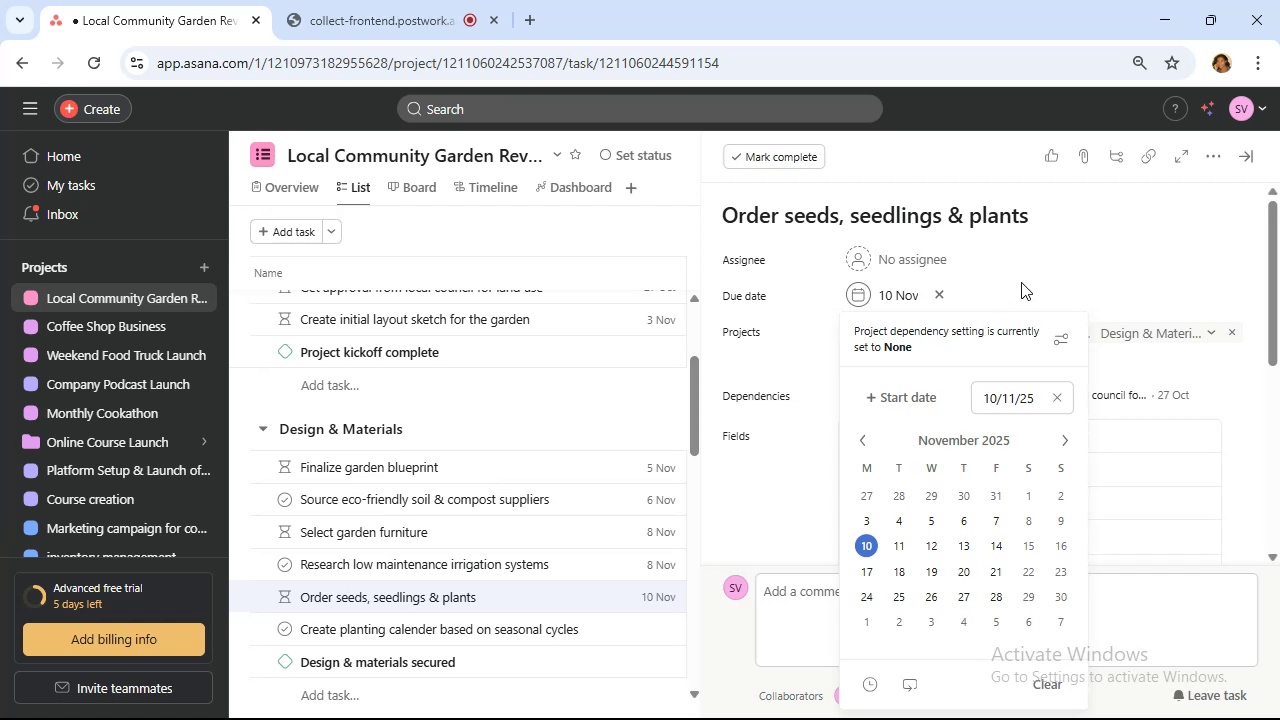 
left_click([1021, 282])
 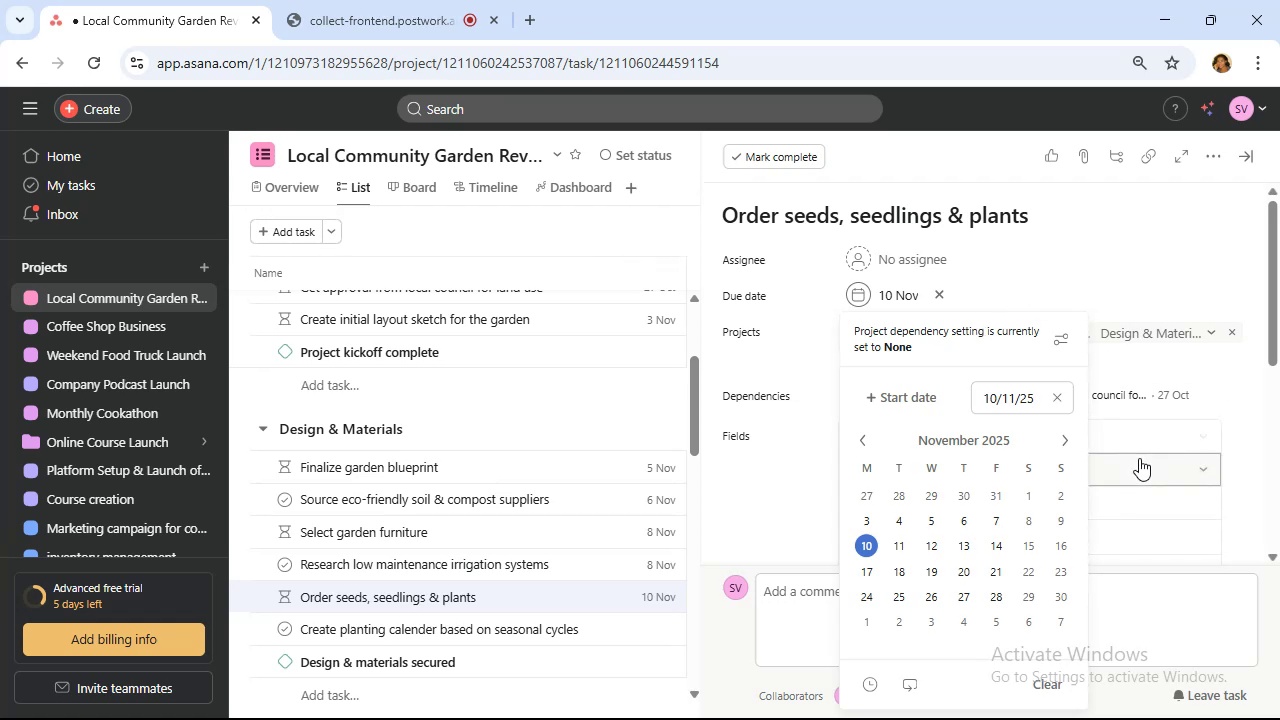 
left_click([1137, 431])
 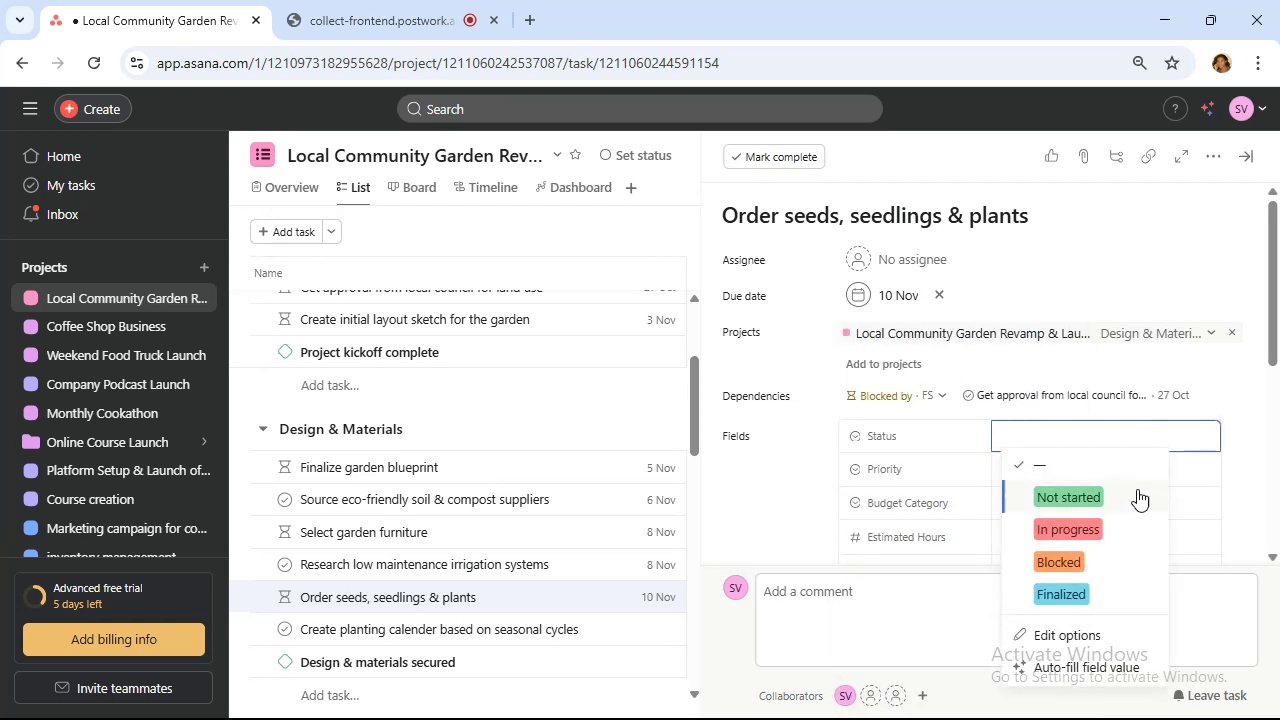 
left_click([1135, 495])
 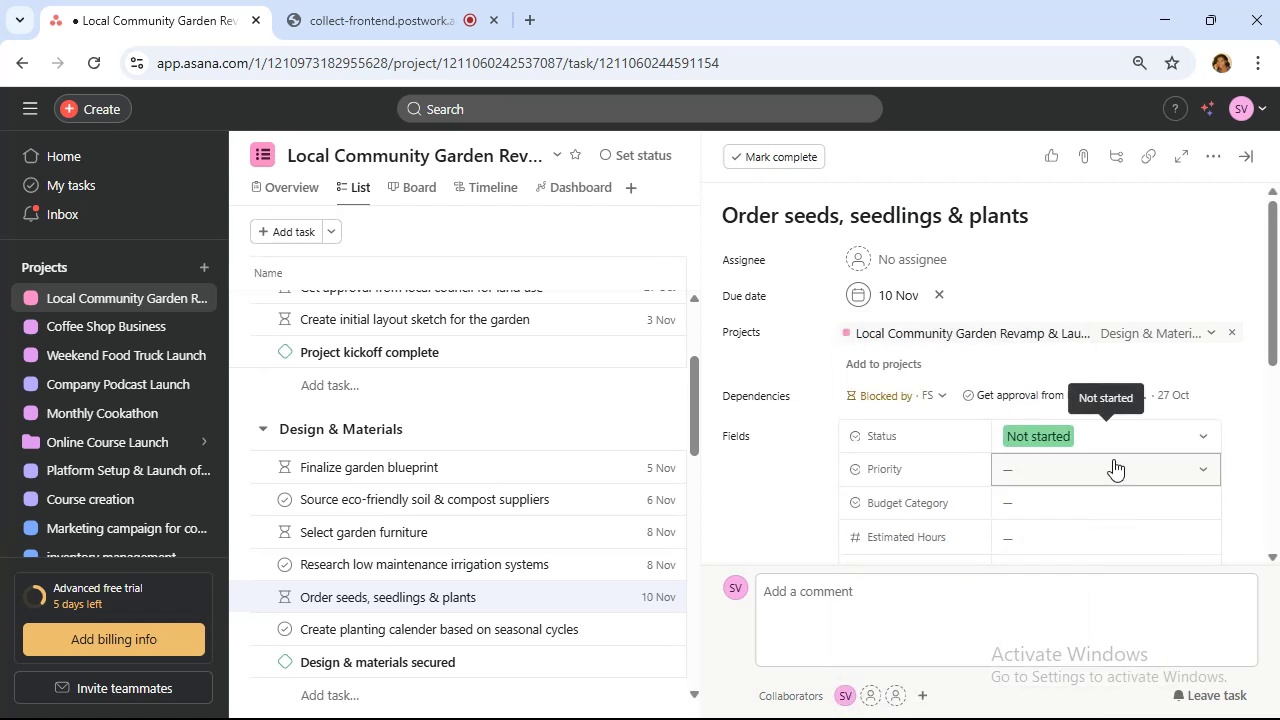 
left_click([1113, 459])
 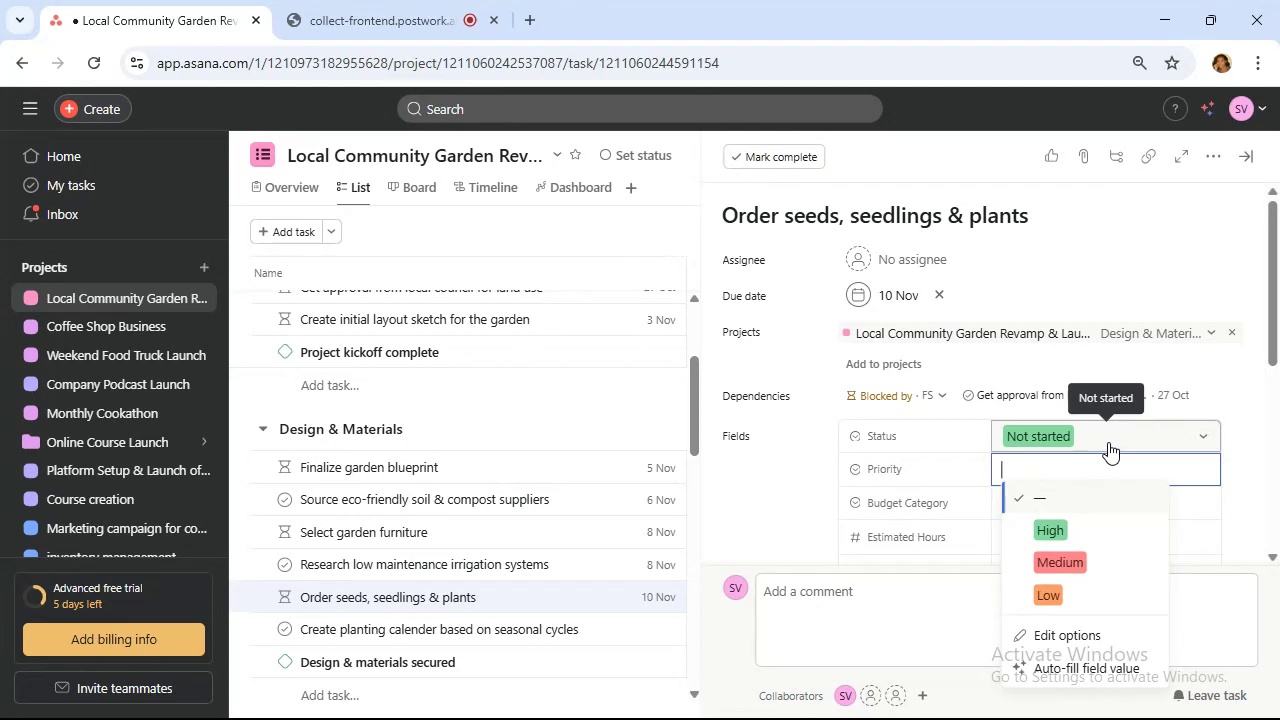 
wait(6.06)
 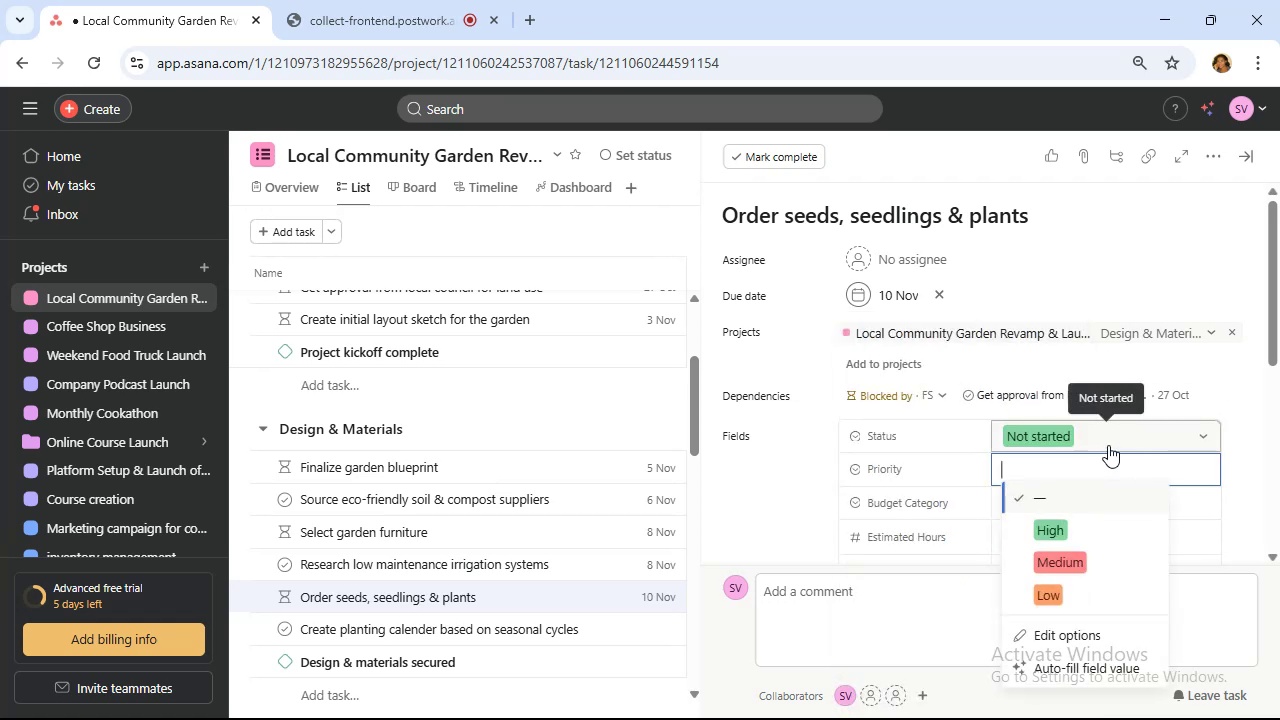 
left_click([1091, 523])
 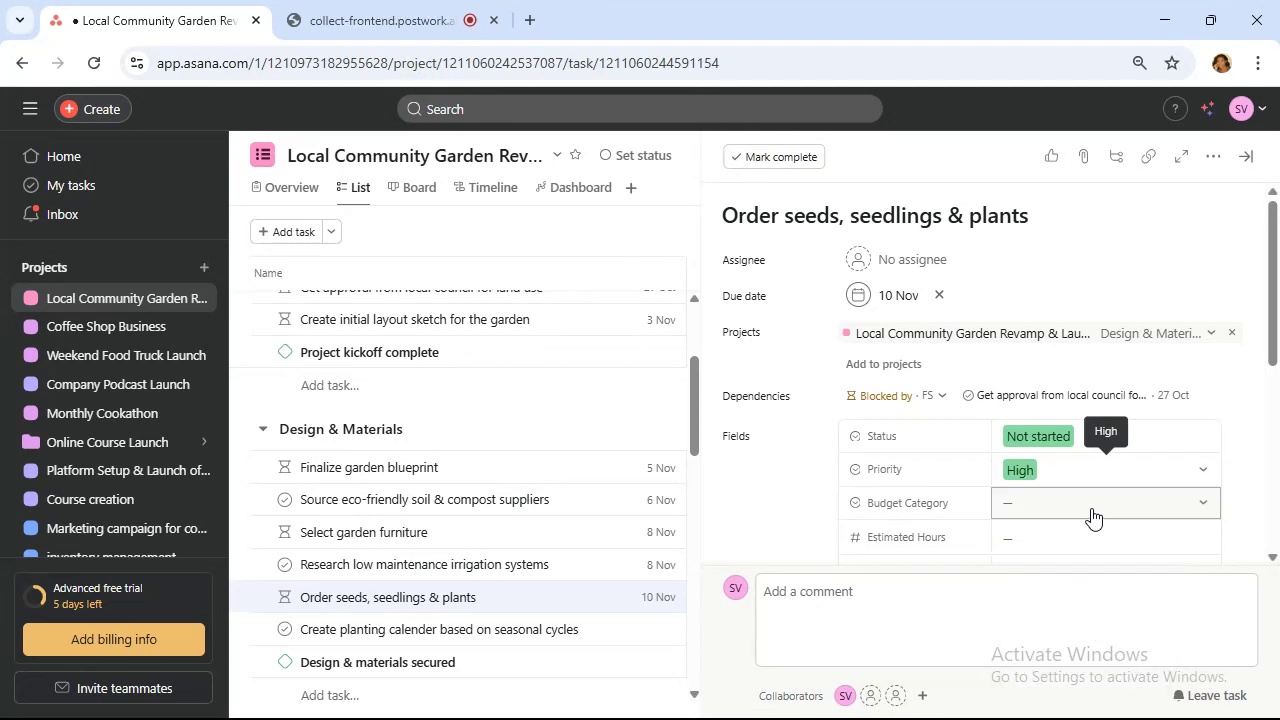 
scroll: coordinate [1103, 533], scroll_direction: down, amount: 1.0
 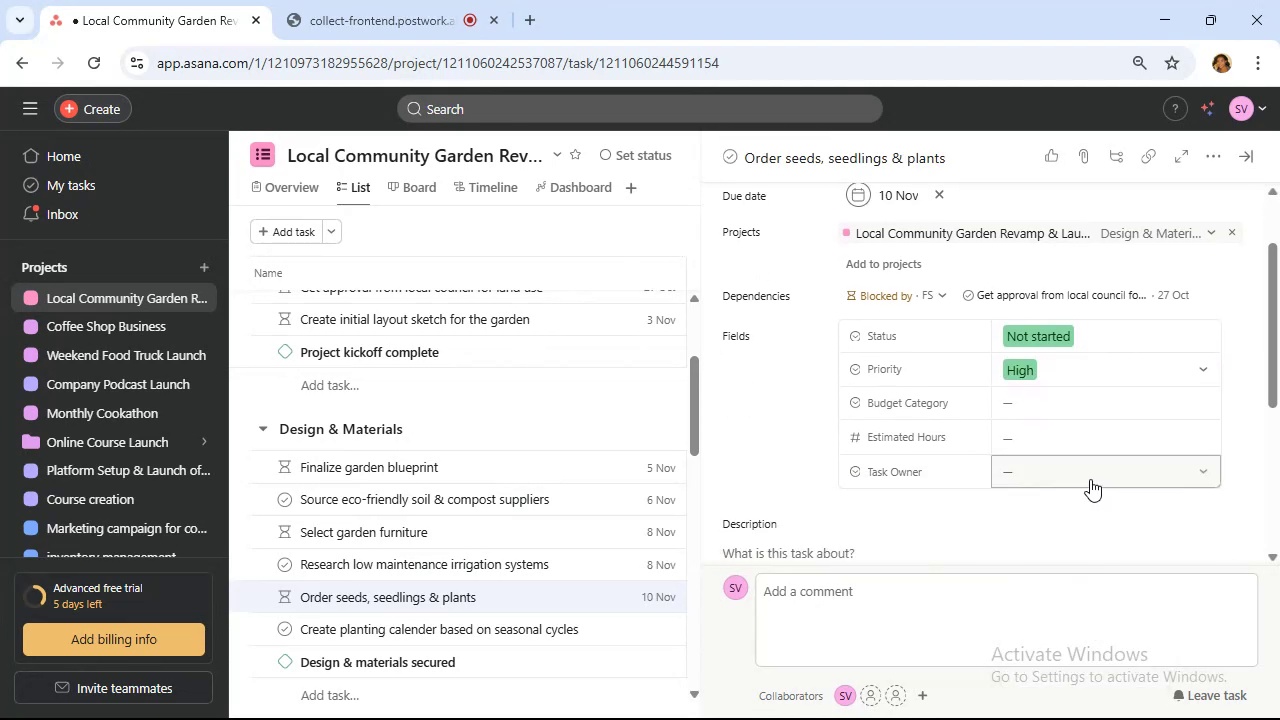 
left_click([1090, 479])
 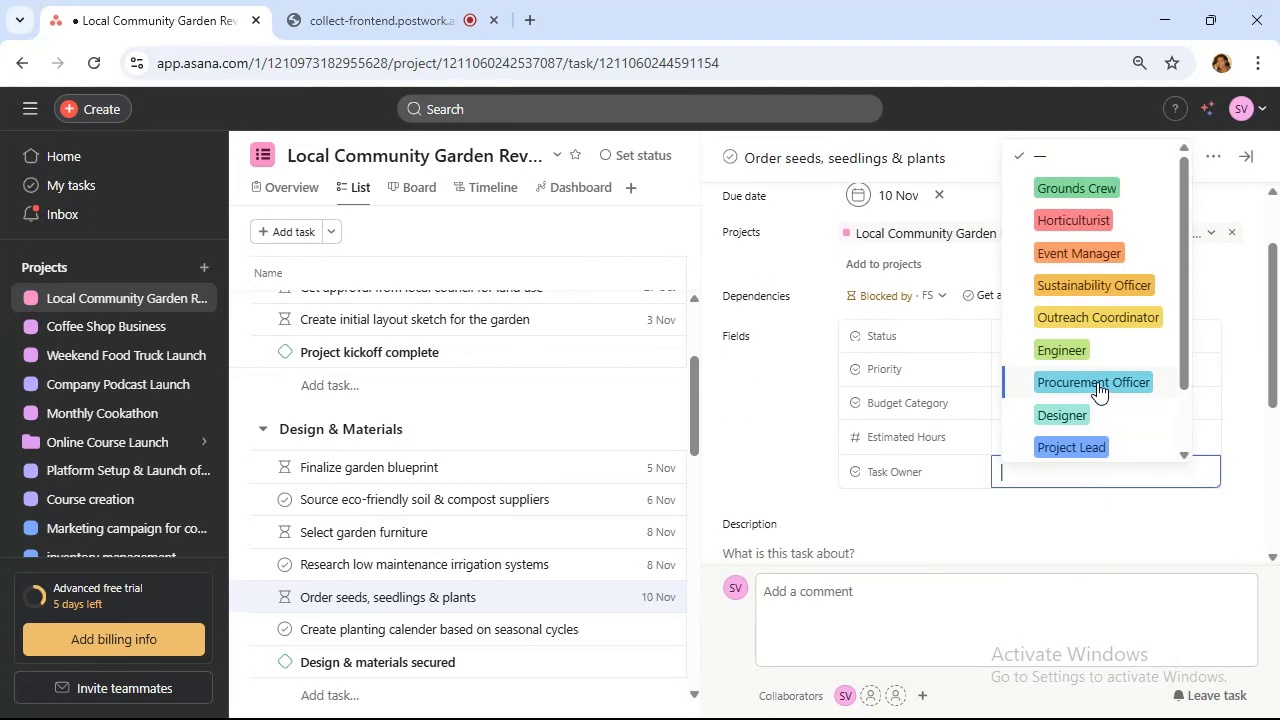 
left_click([1097, 379])
 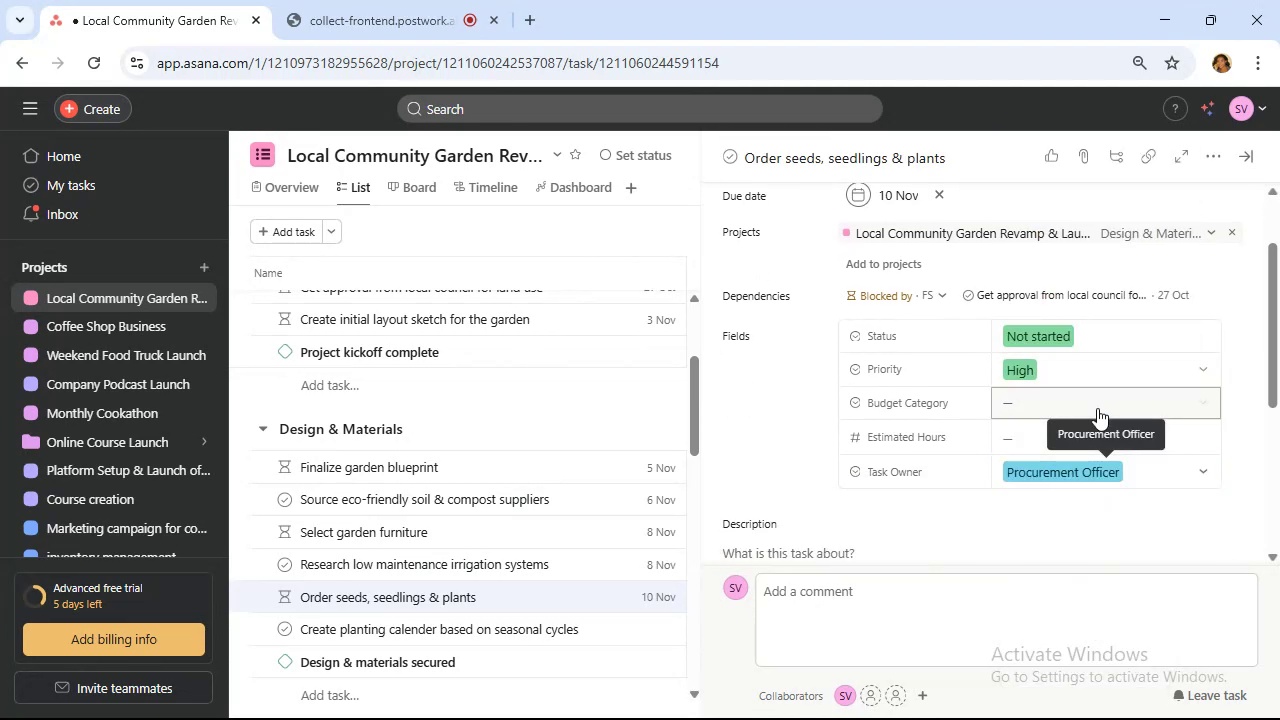 
left_click([1097, 434])
 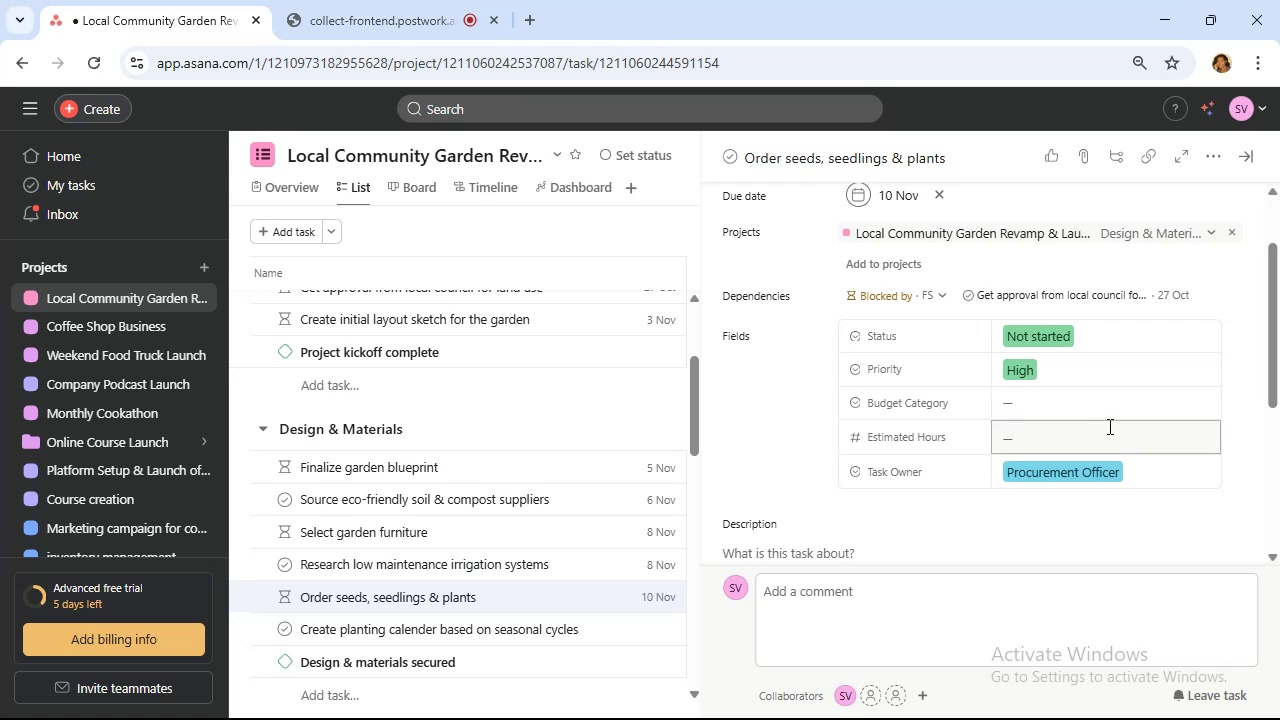 
left_click([1108, 425])
 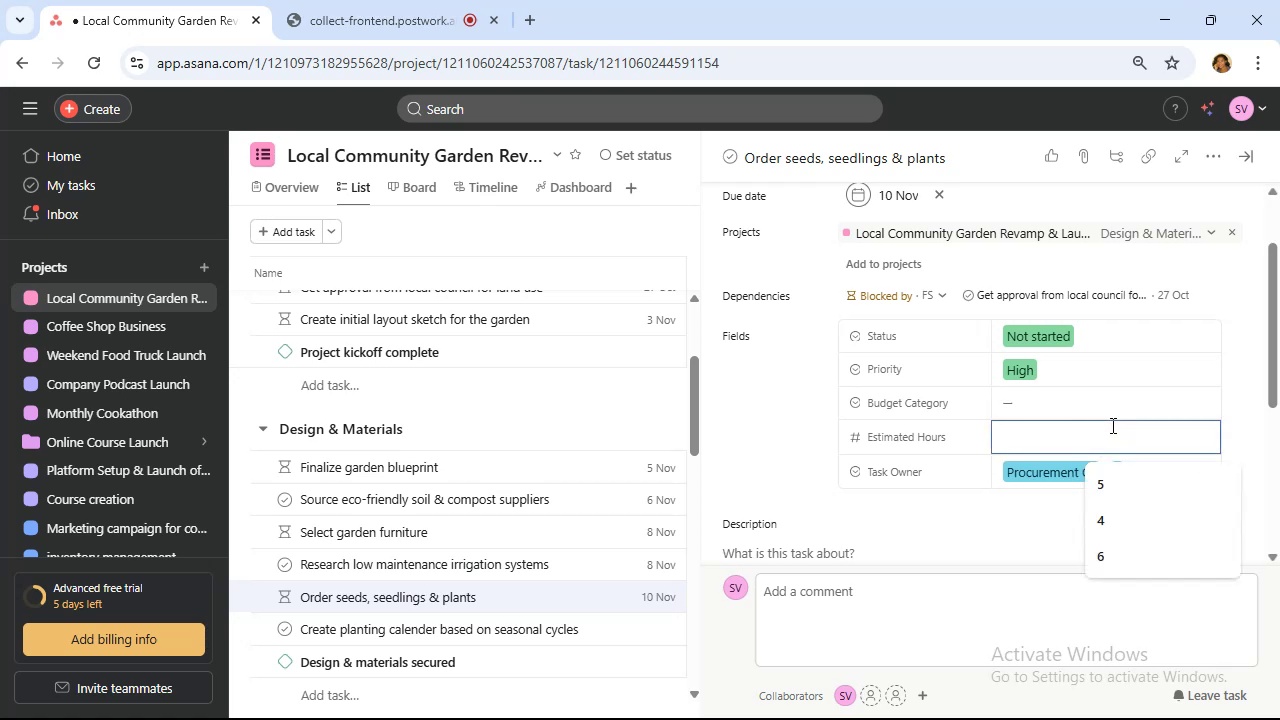 
key(3)
 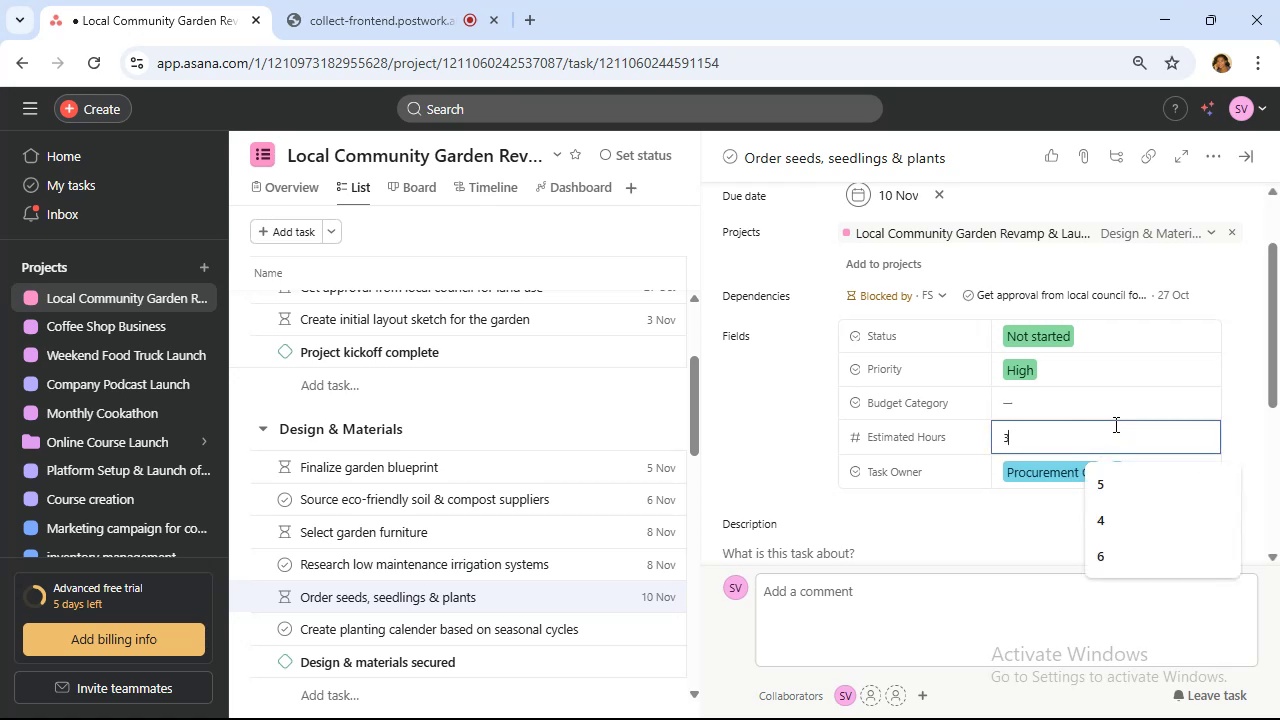 
mouse_move([1107, 407])
 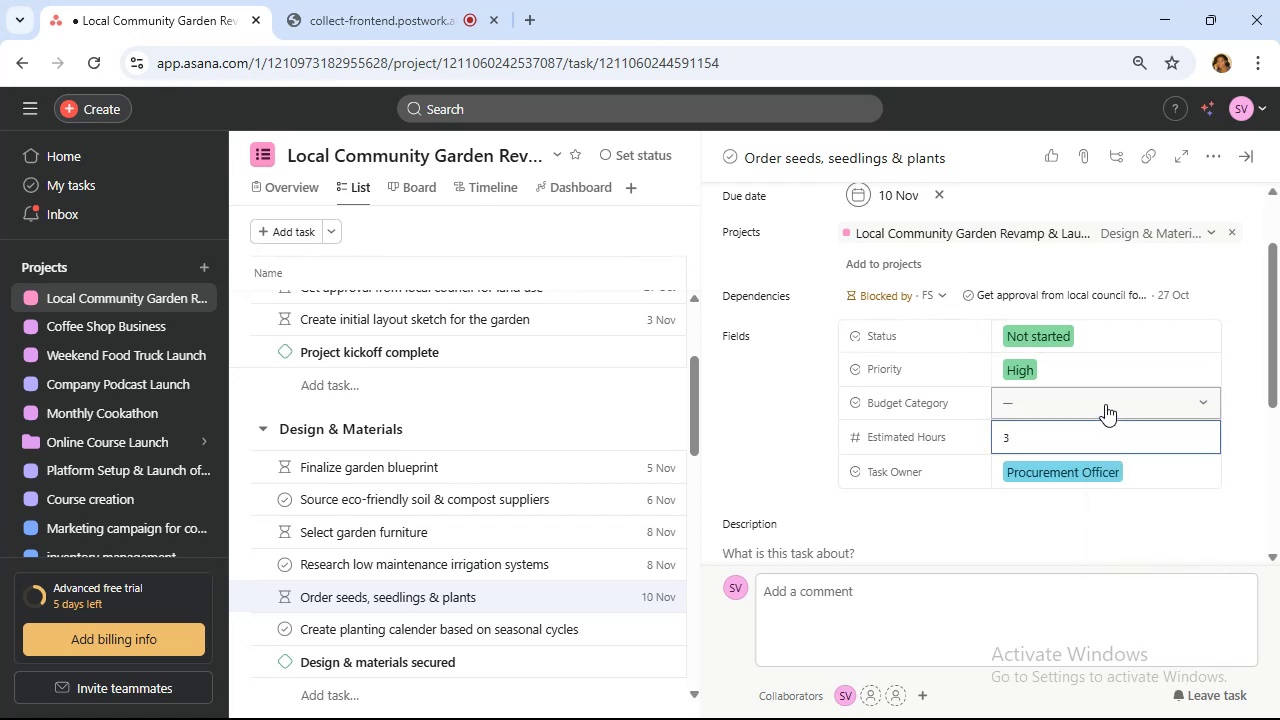 
left_click([1105, 404])
 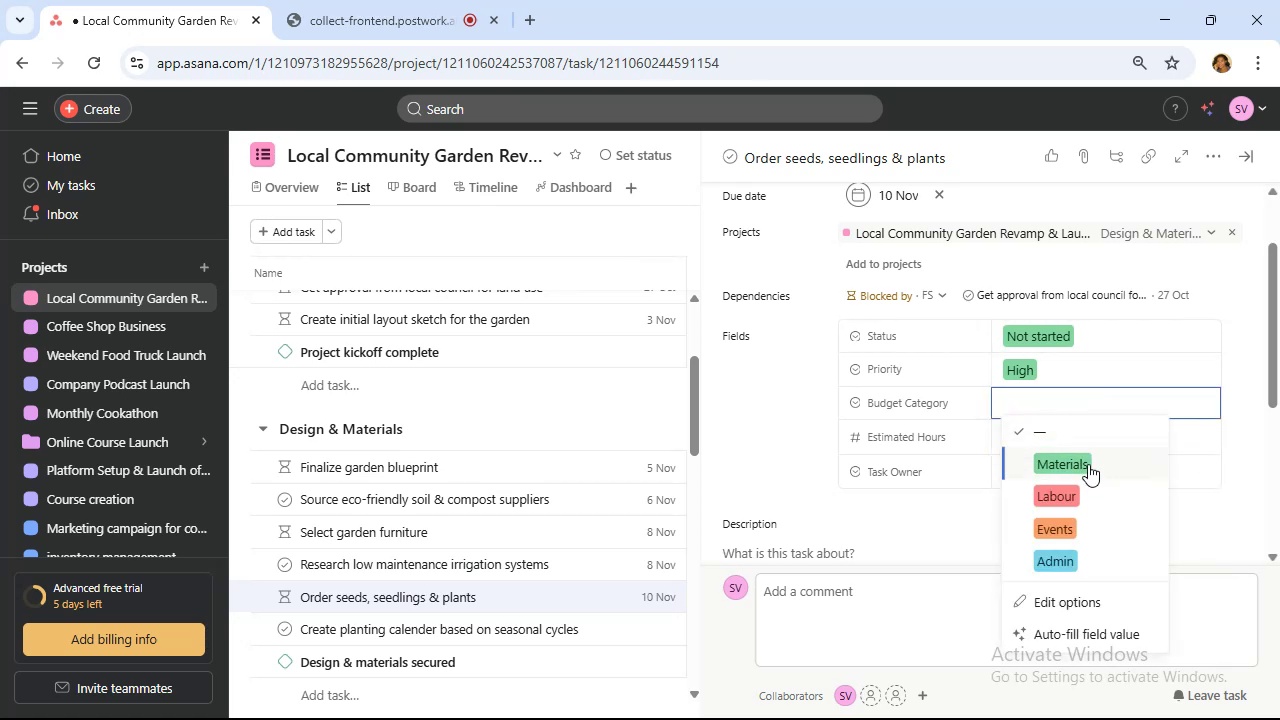 
left_click([1088, 464])
 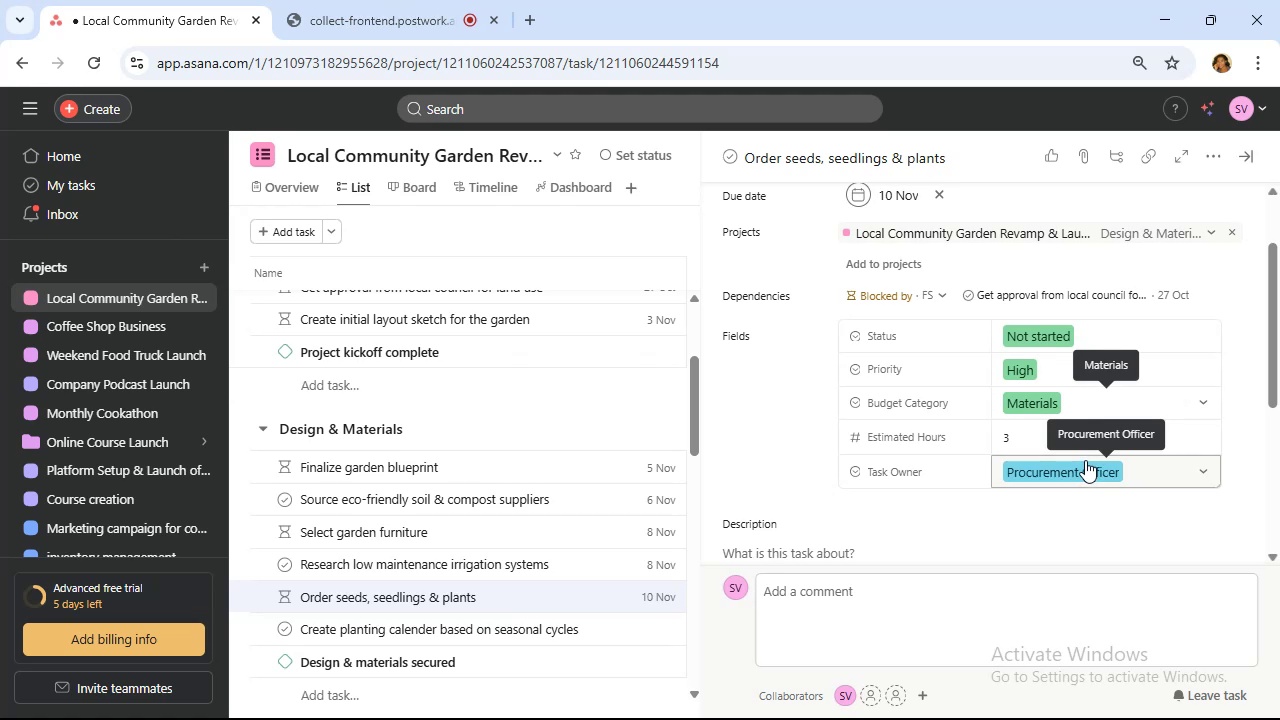 
wait(7.47)
 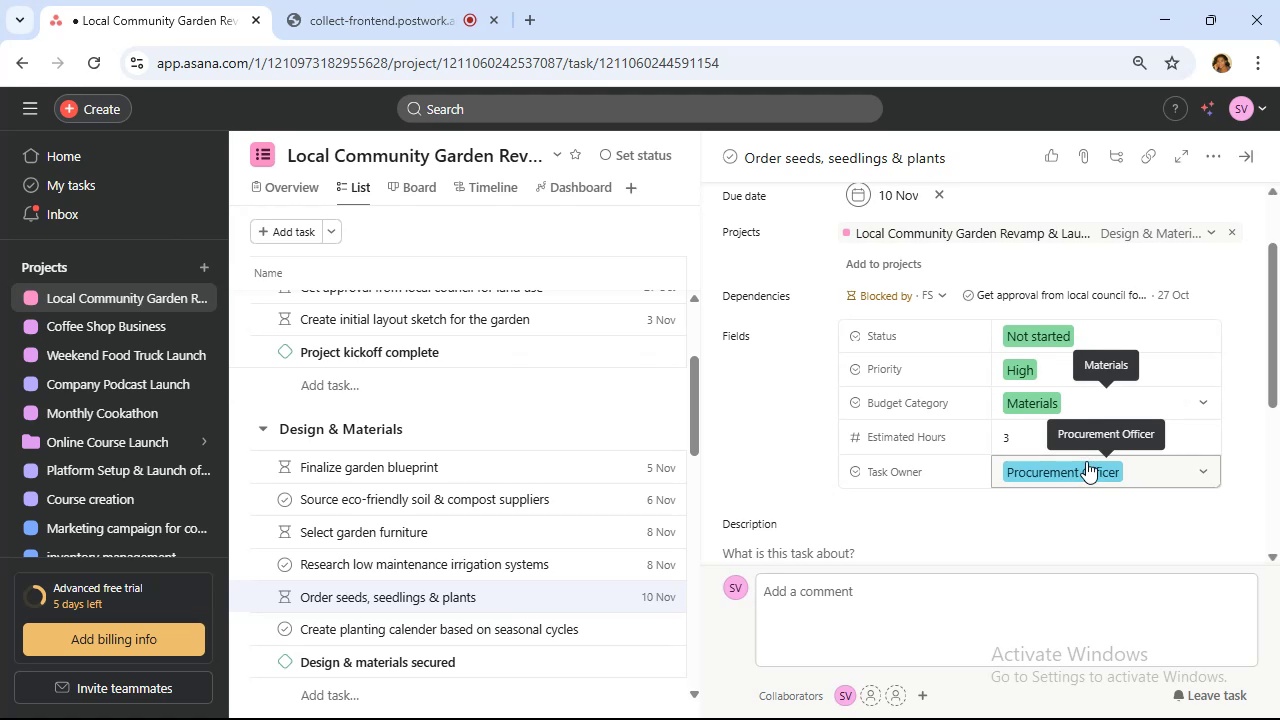 
scroll: coordinate [485, 521], scroll_direction: down, amount: 4.0
 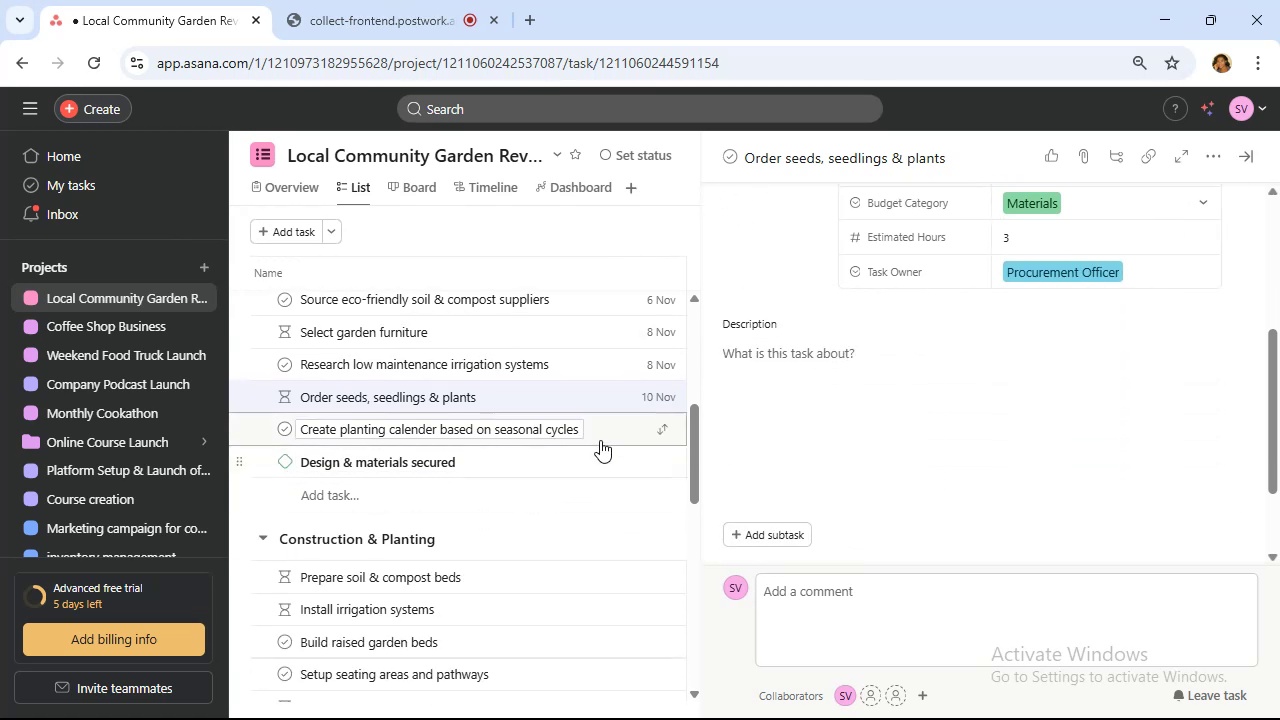 
left_click([608, 431])
 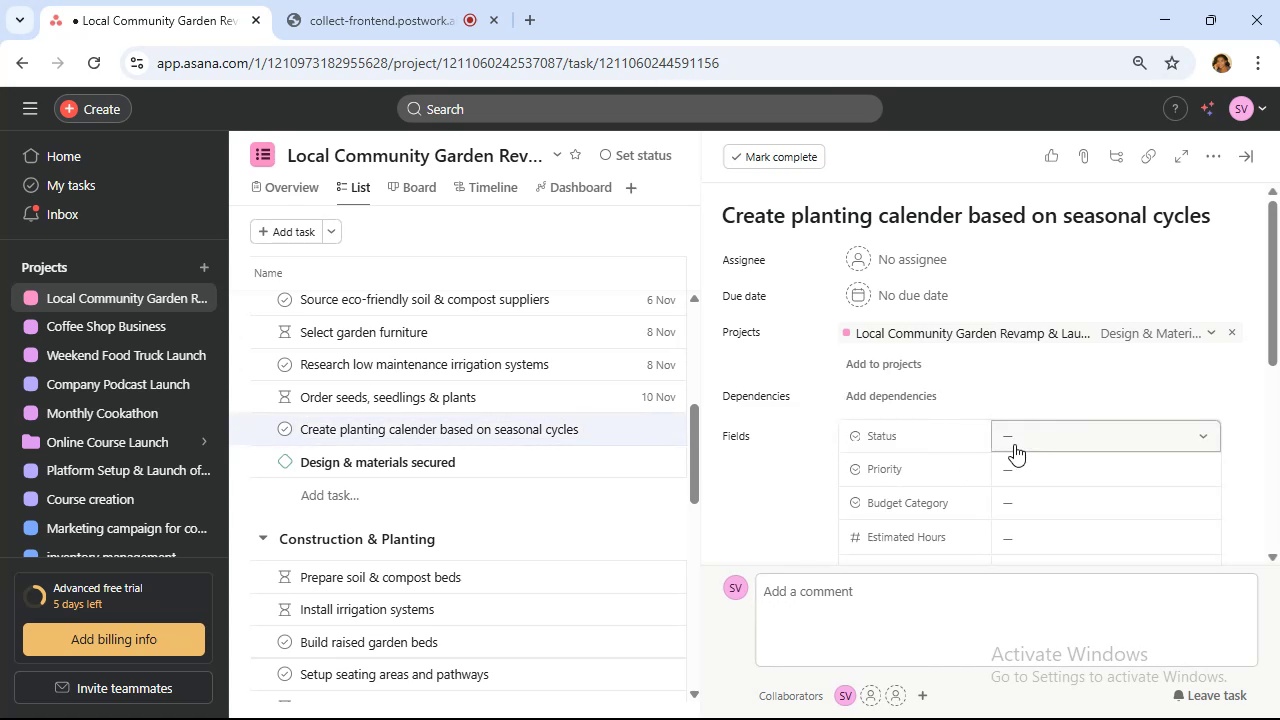 
wait(6.62)
 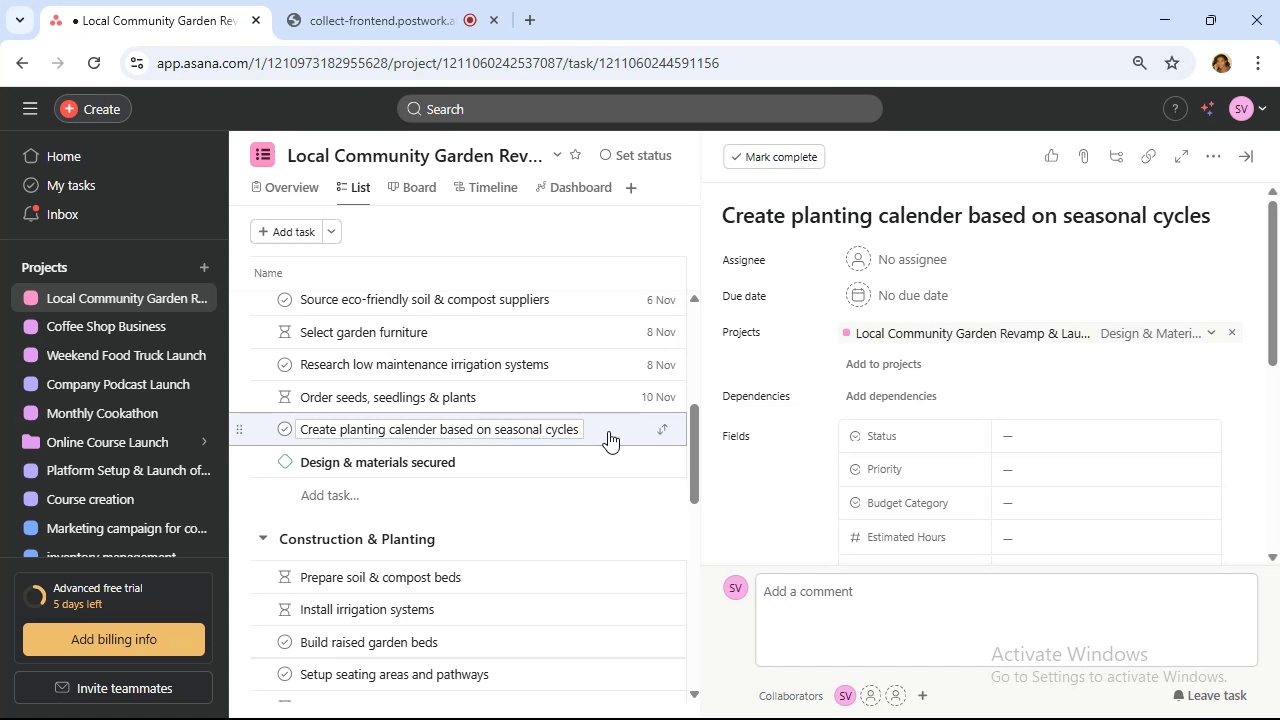 
left_click([1049, 478])
 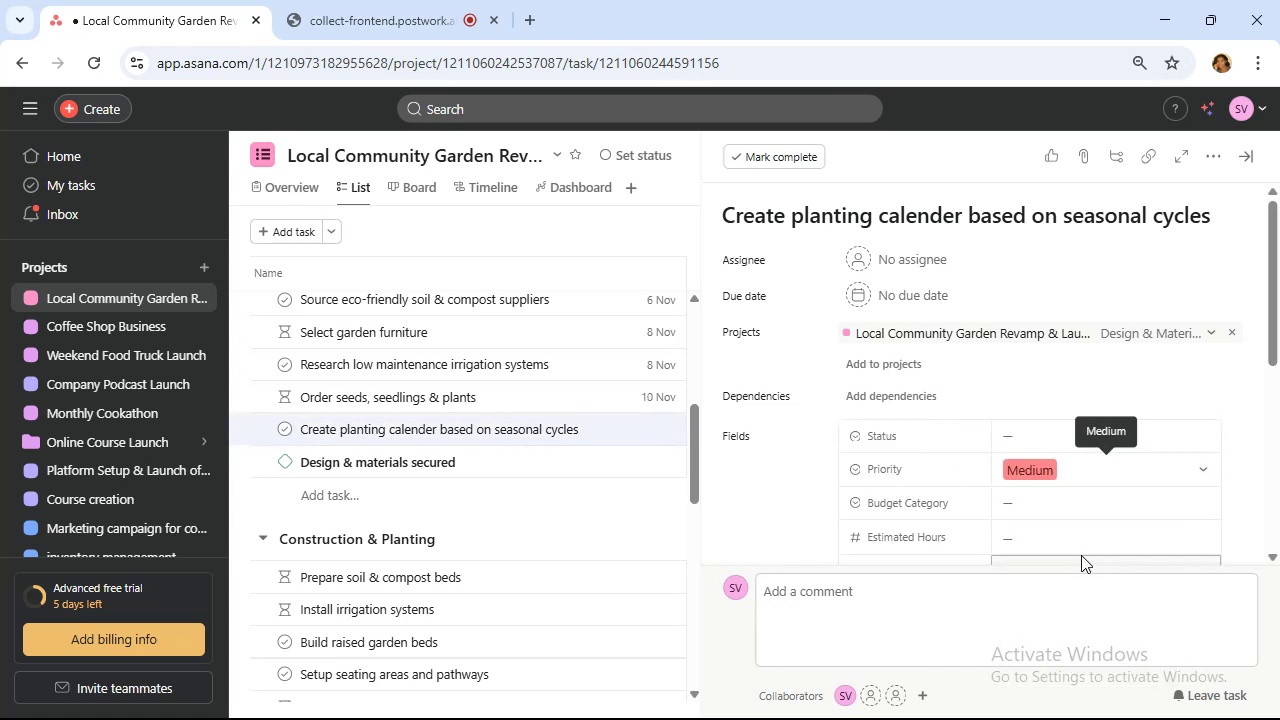 
scroll: coordinate [1046, 513], scroll_direction: down, amount: 2.0
 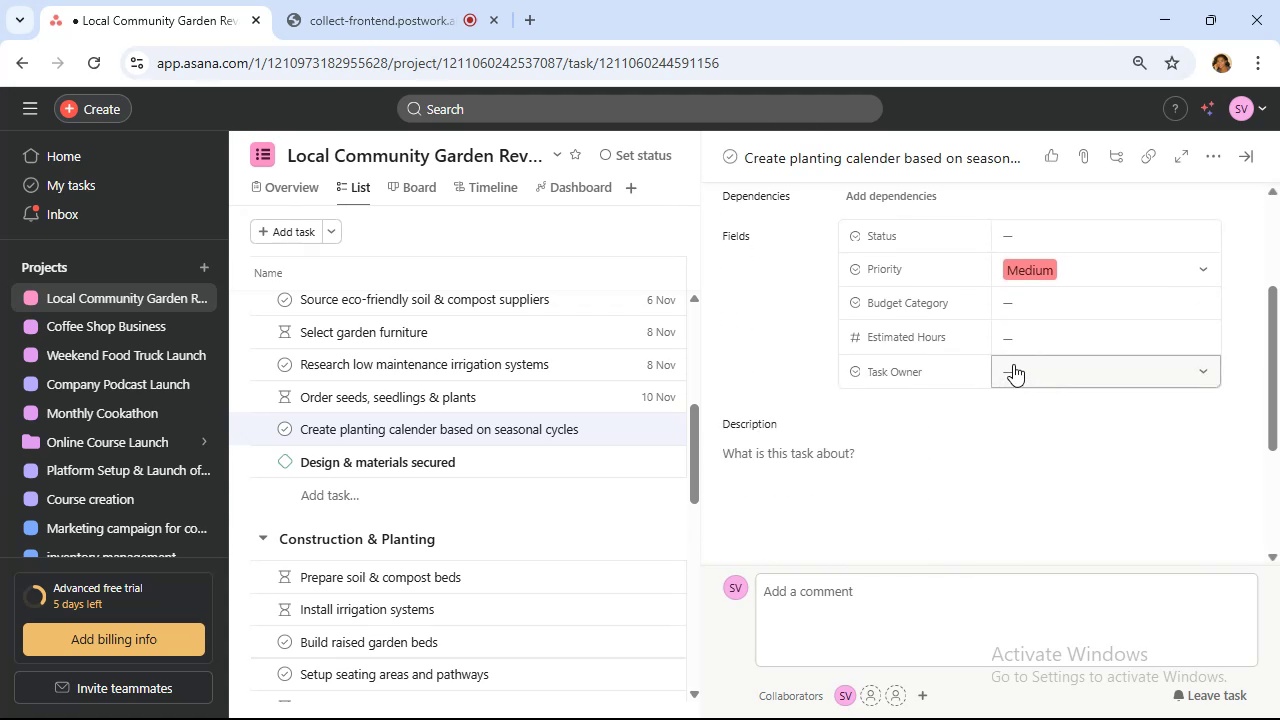 
left_click([1013, 364])
 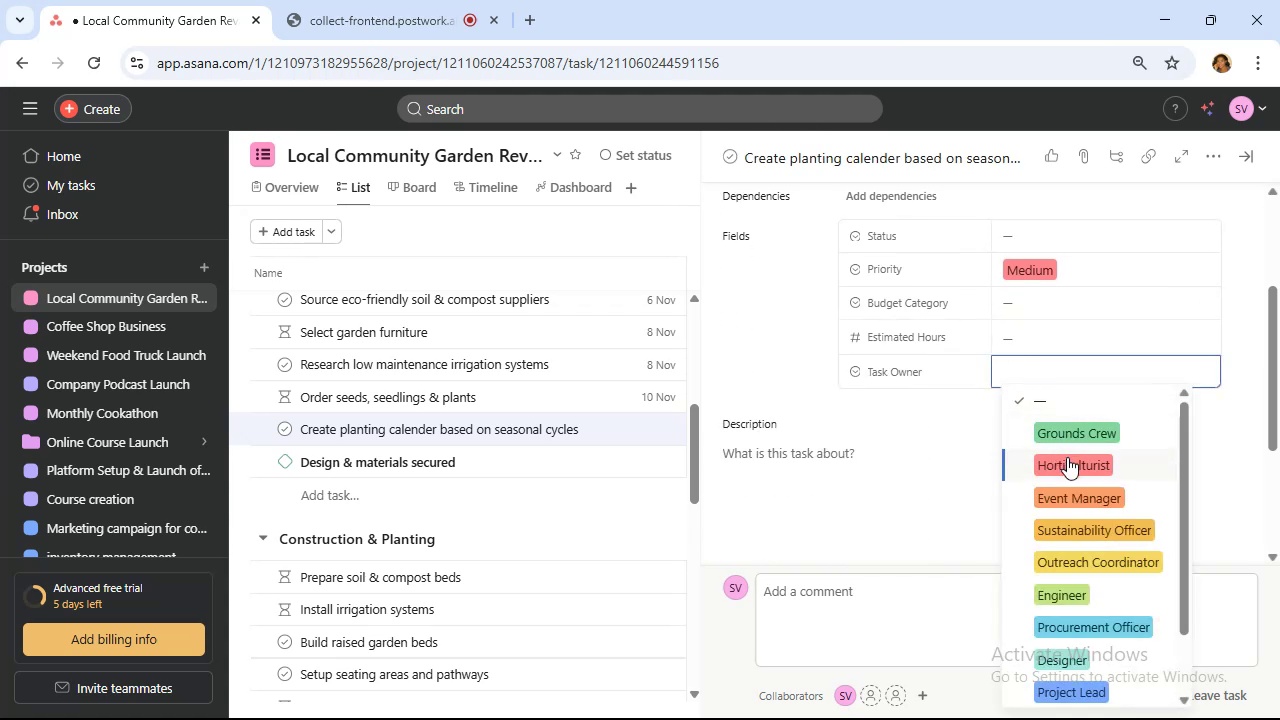 
left_click([1068, 458])
 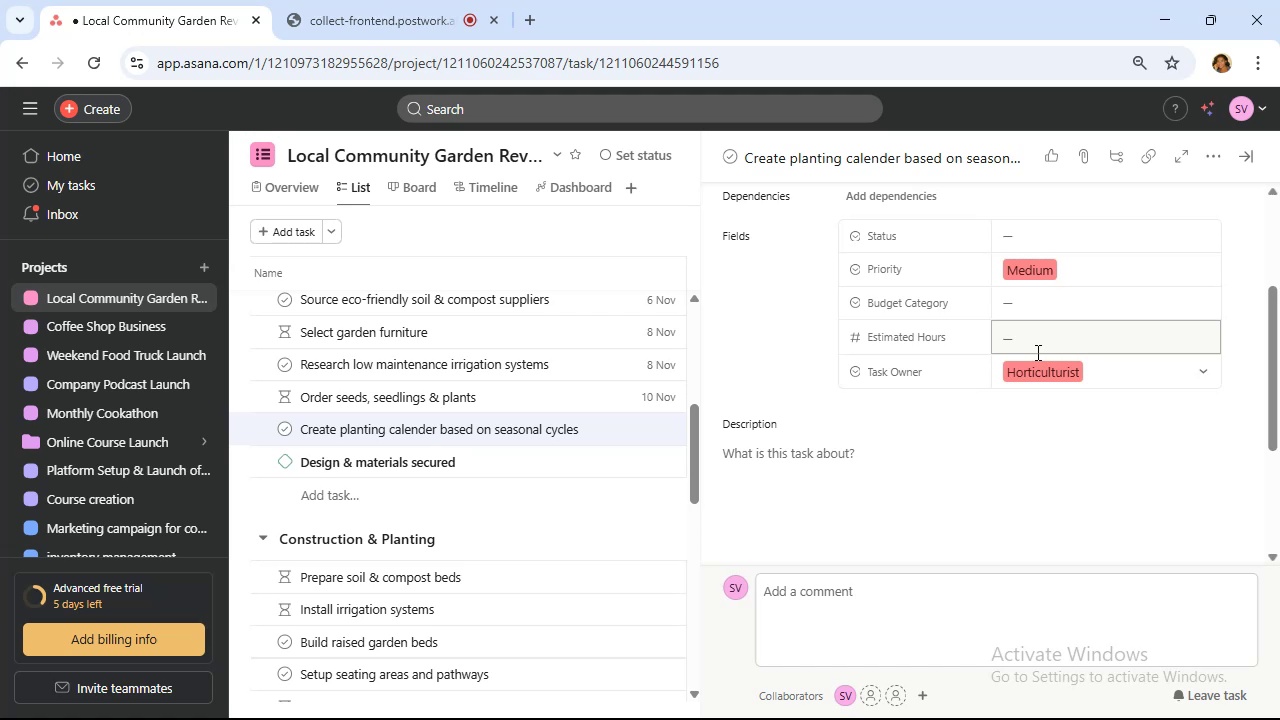 
wait(14.48)
 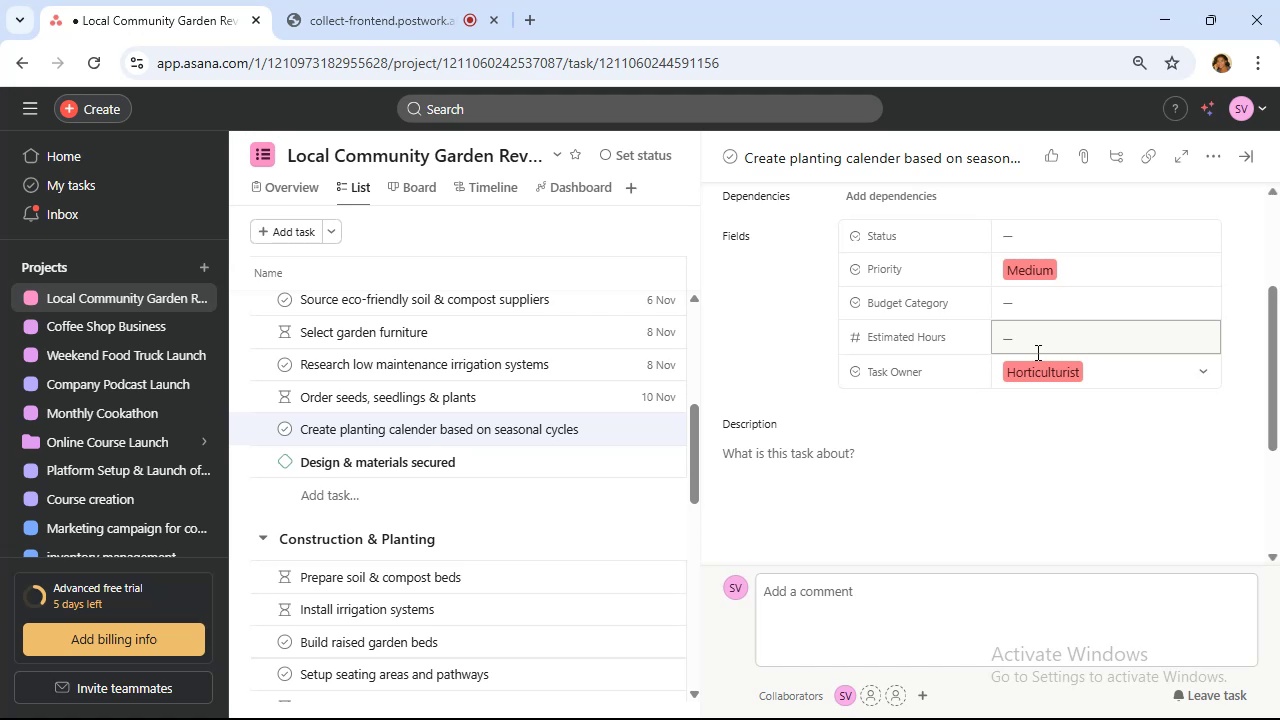 
left_click([1036, 349])
 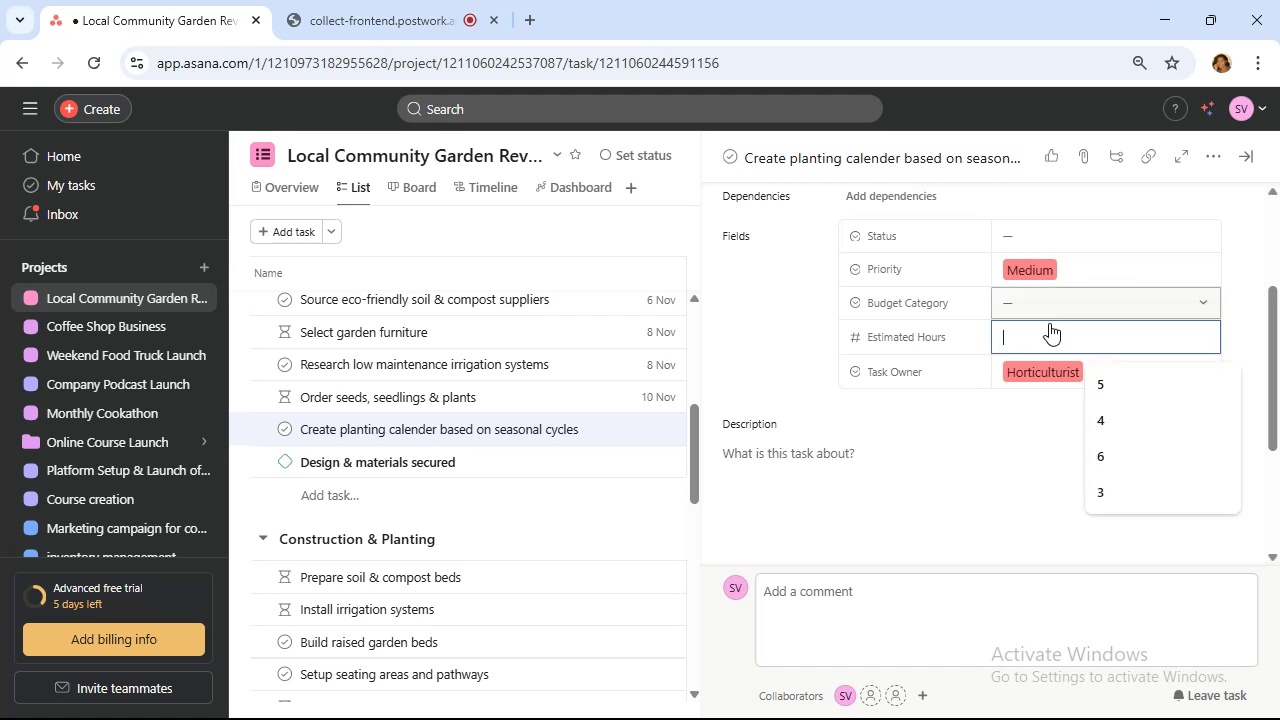 
left_click([1122, 423])
 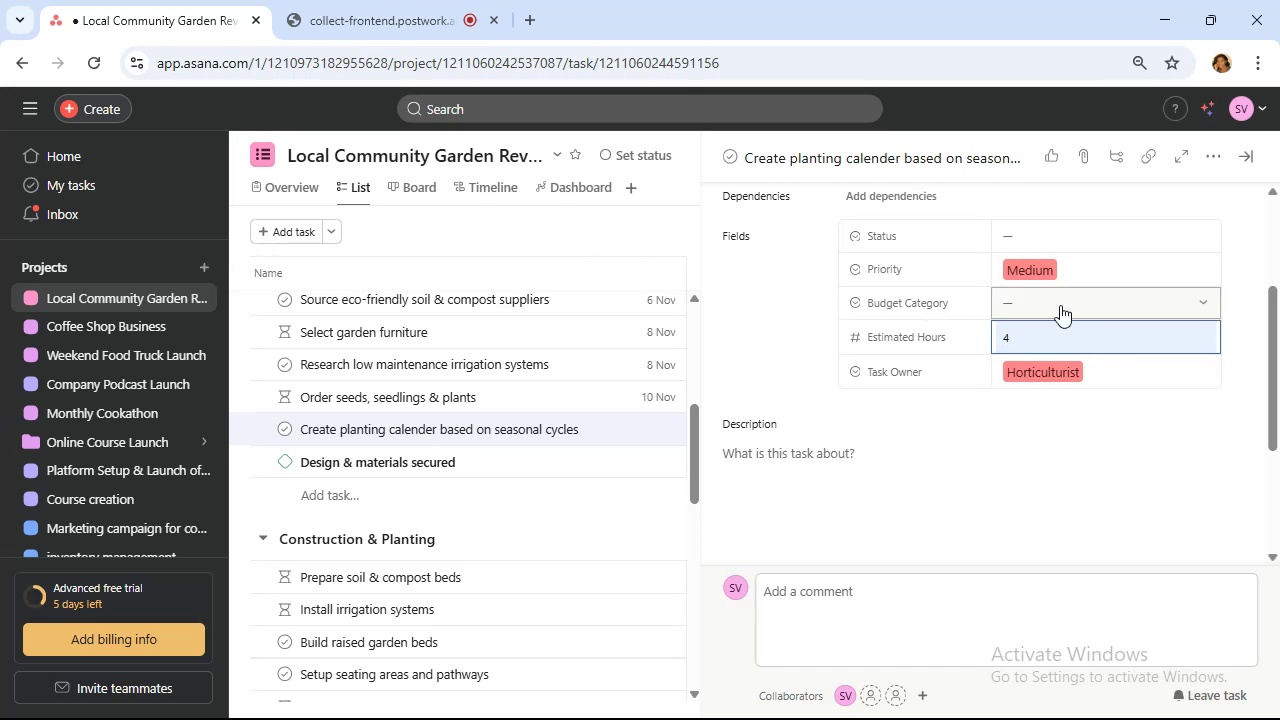 
left_click([1060, 305])
 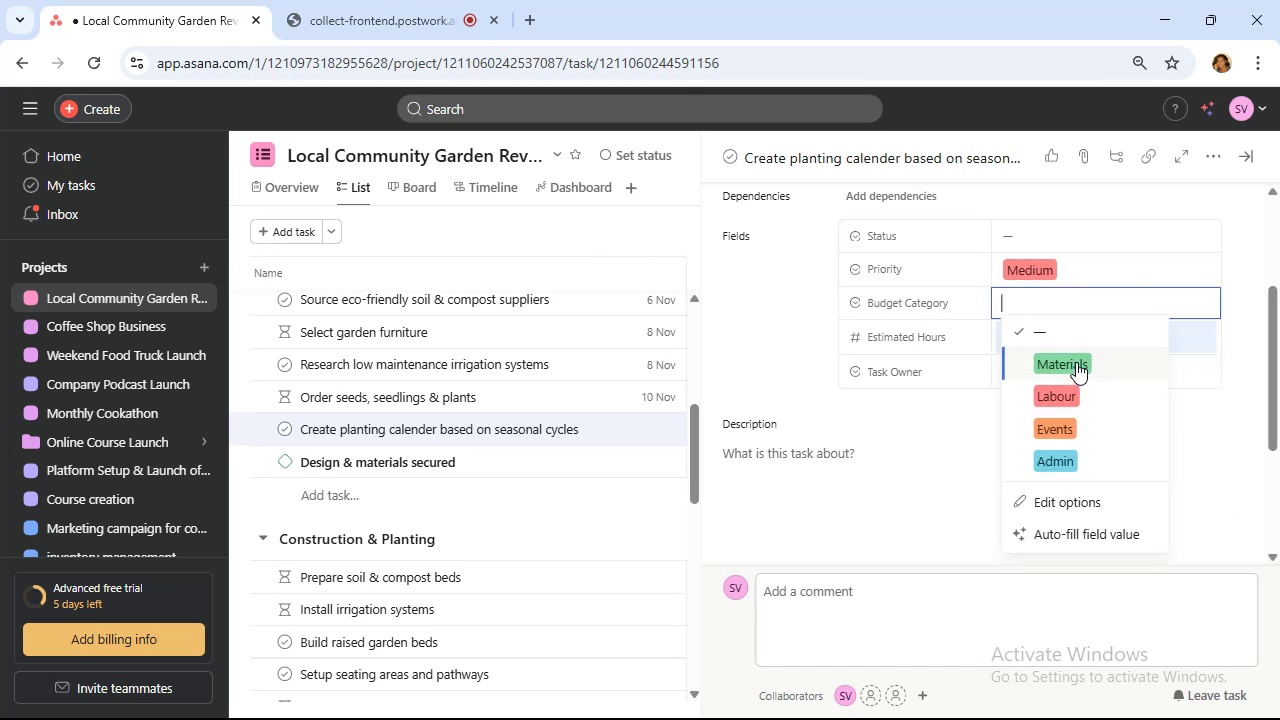 
wait(6.06)
 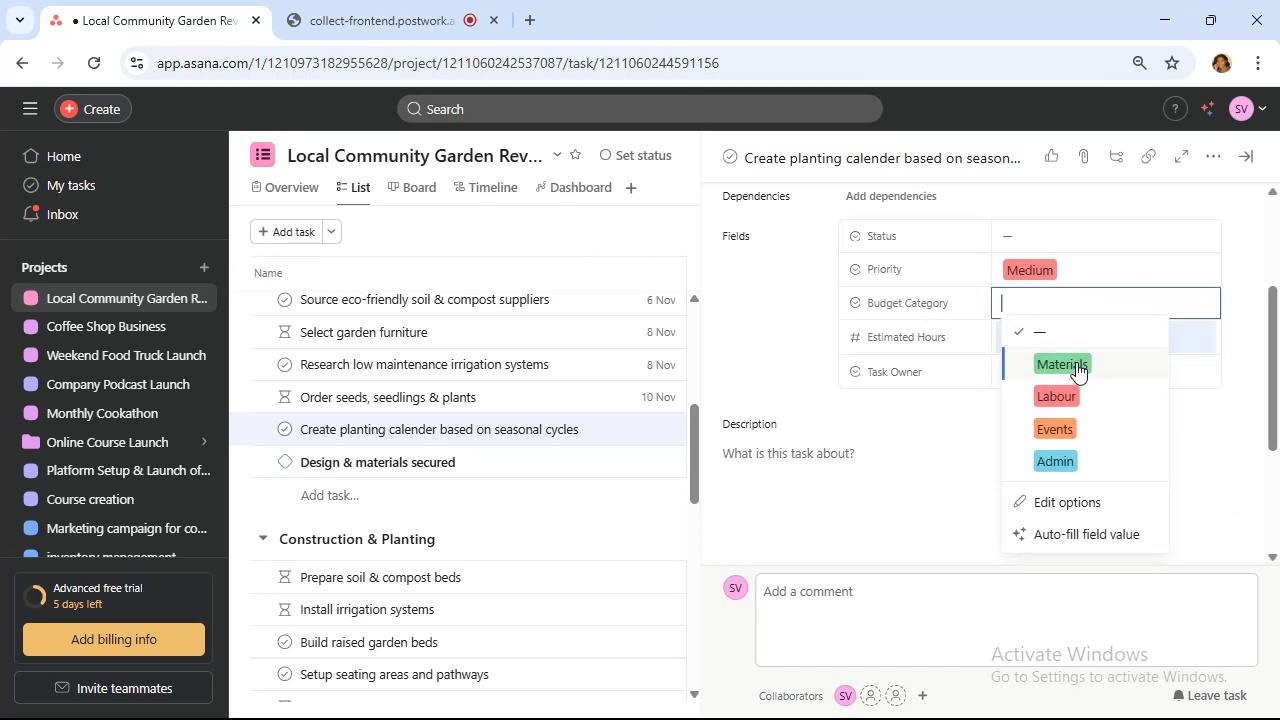 
left_click([1094, 455])
 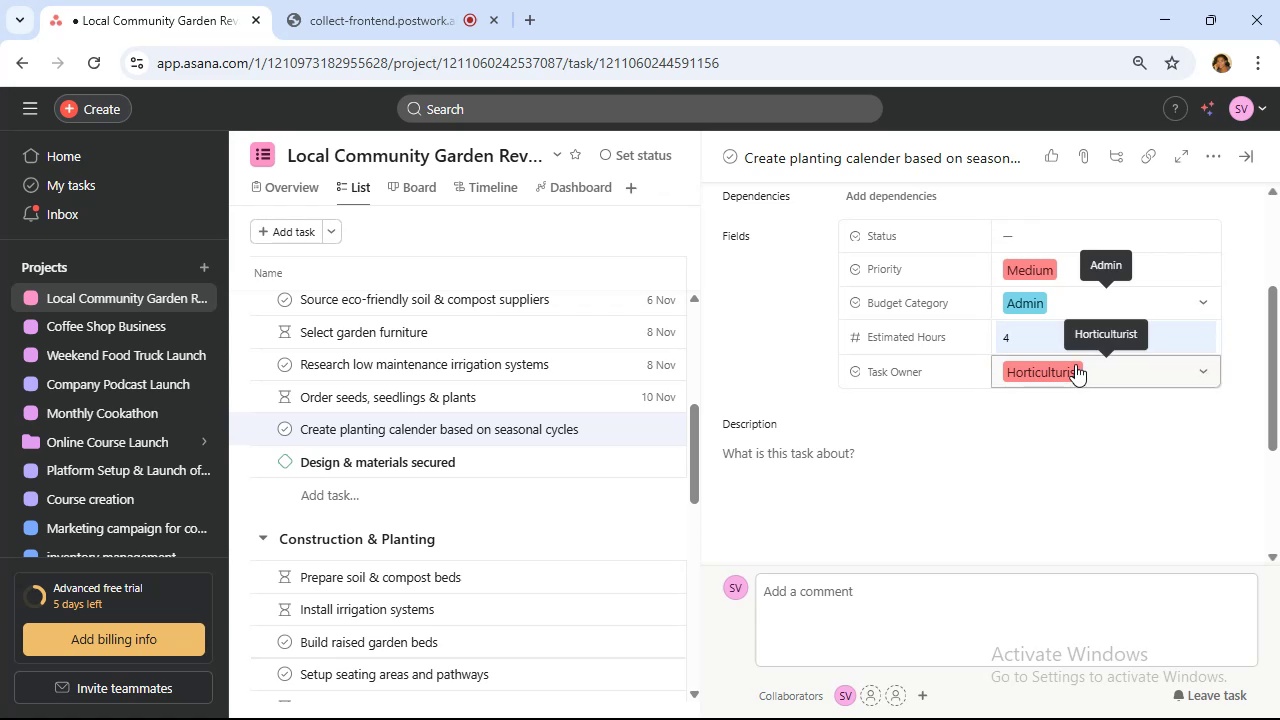 
wait(7.62)
 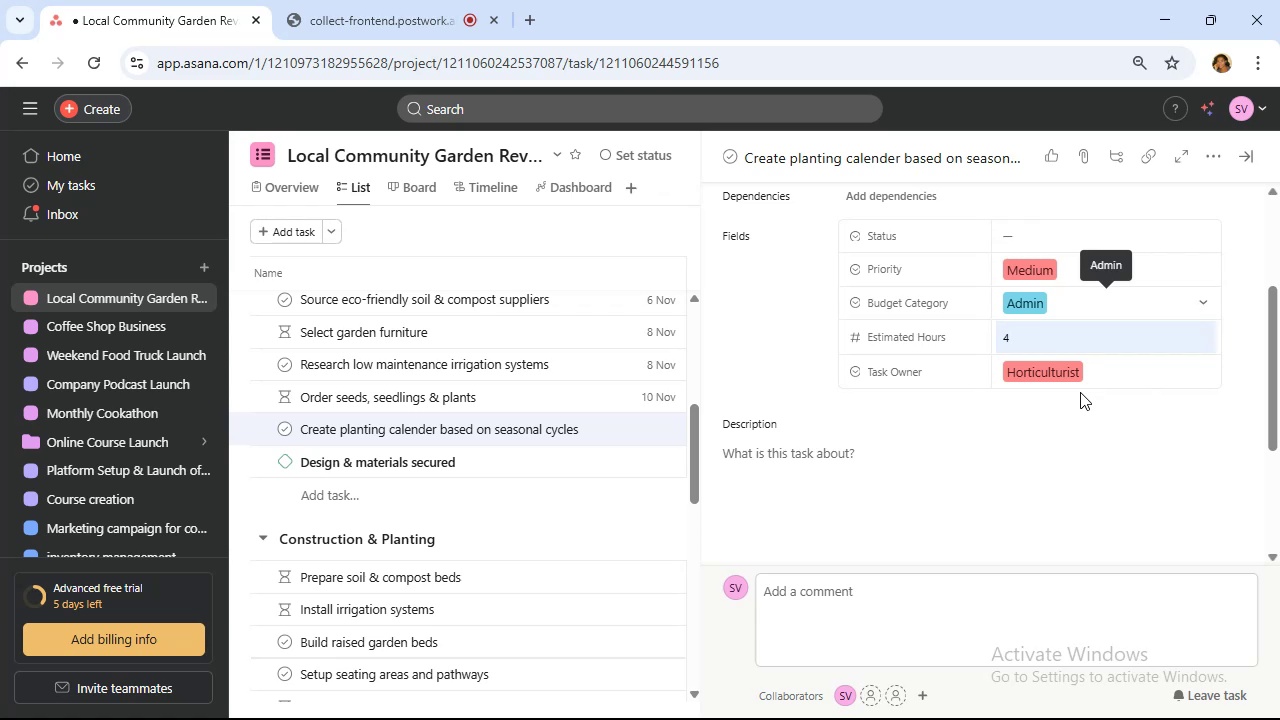 
scroll: coordinate [1074, 362], scroll_direction: up, amount: 2.0
 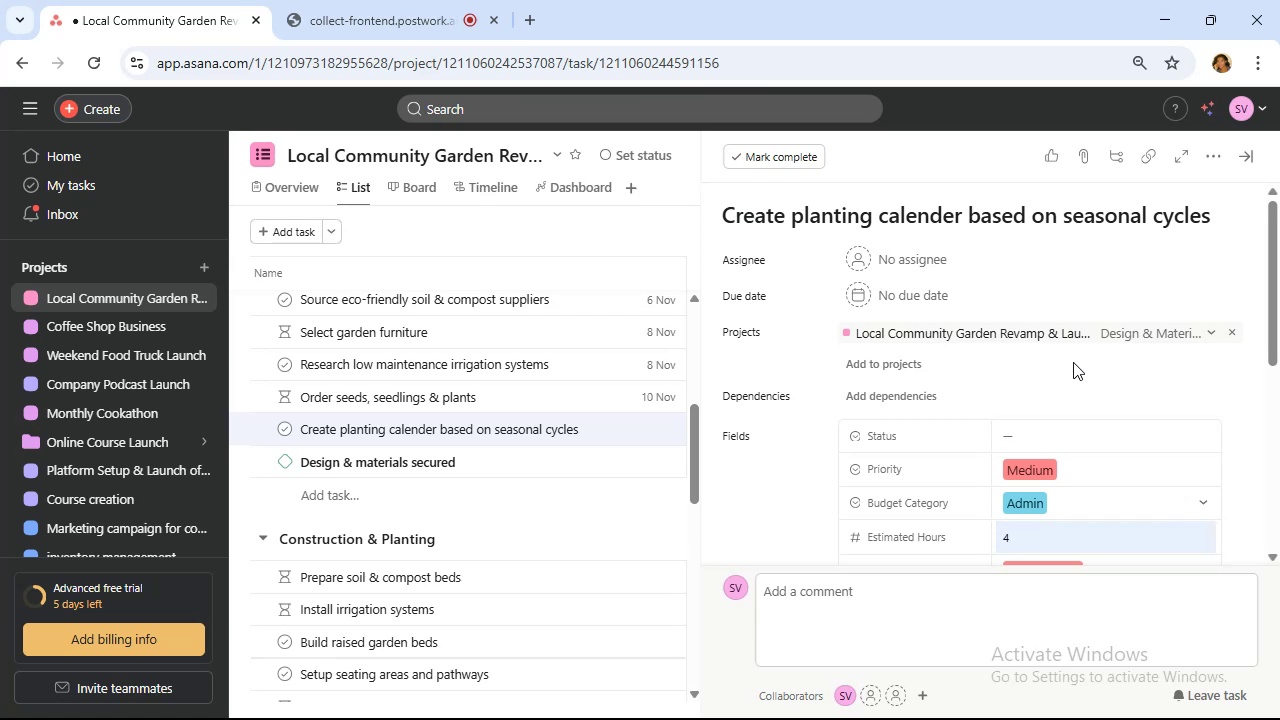 
wait(16.0)
 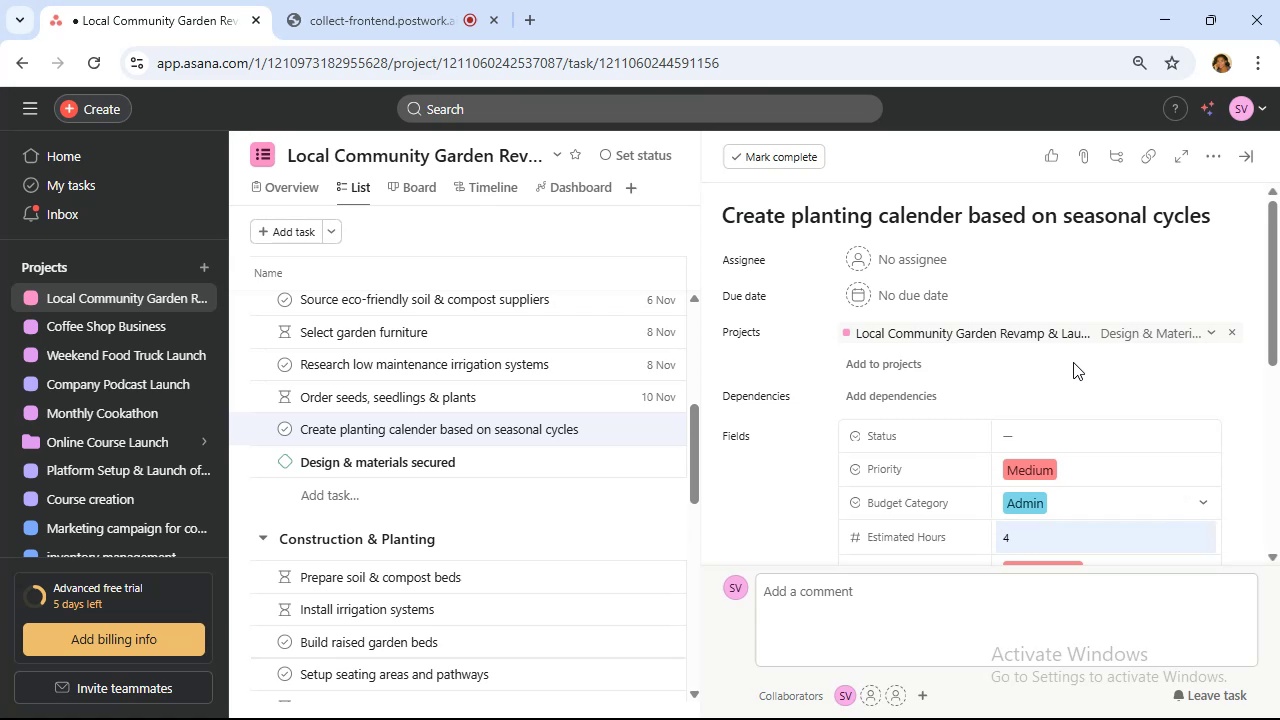 
left_click([898, 397])
 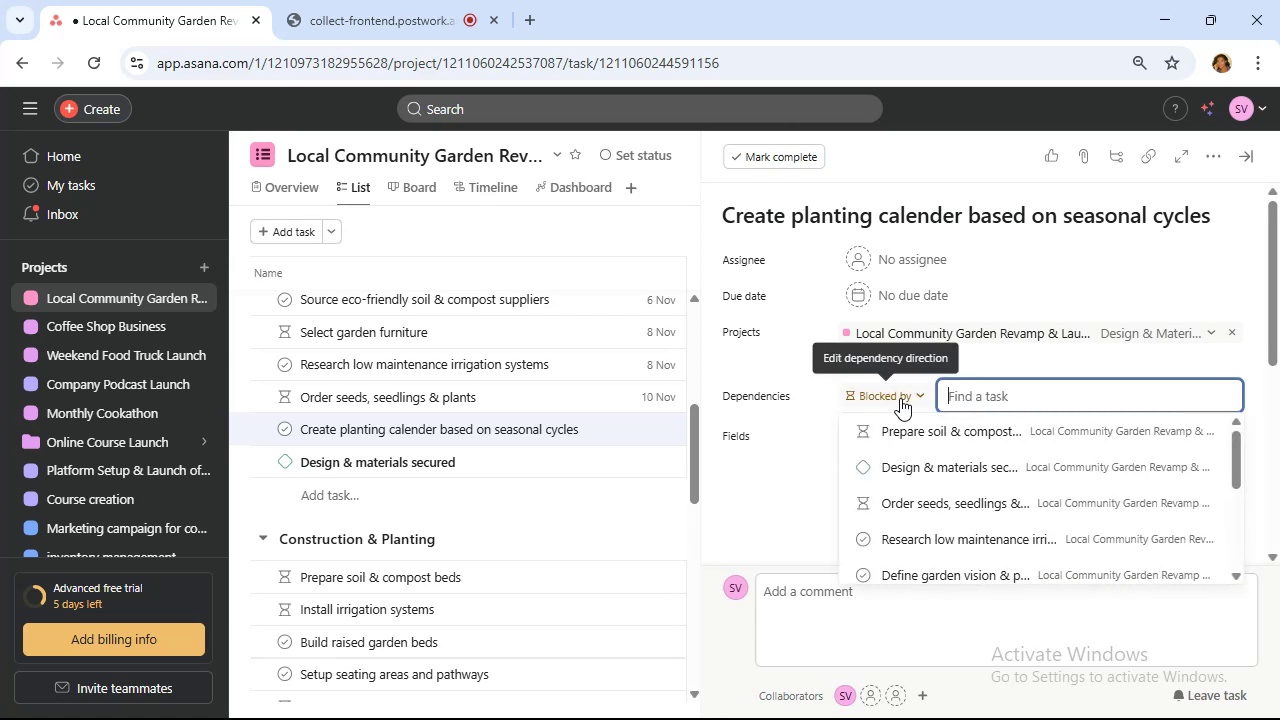 
type(fin)
 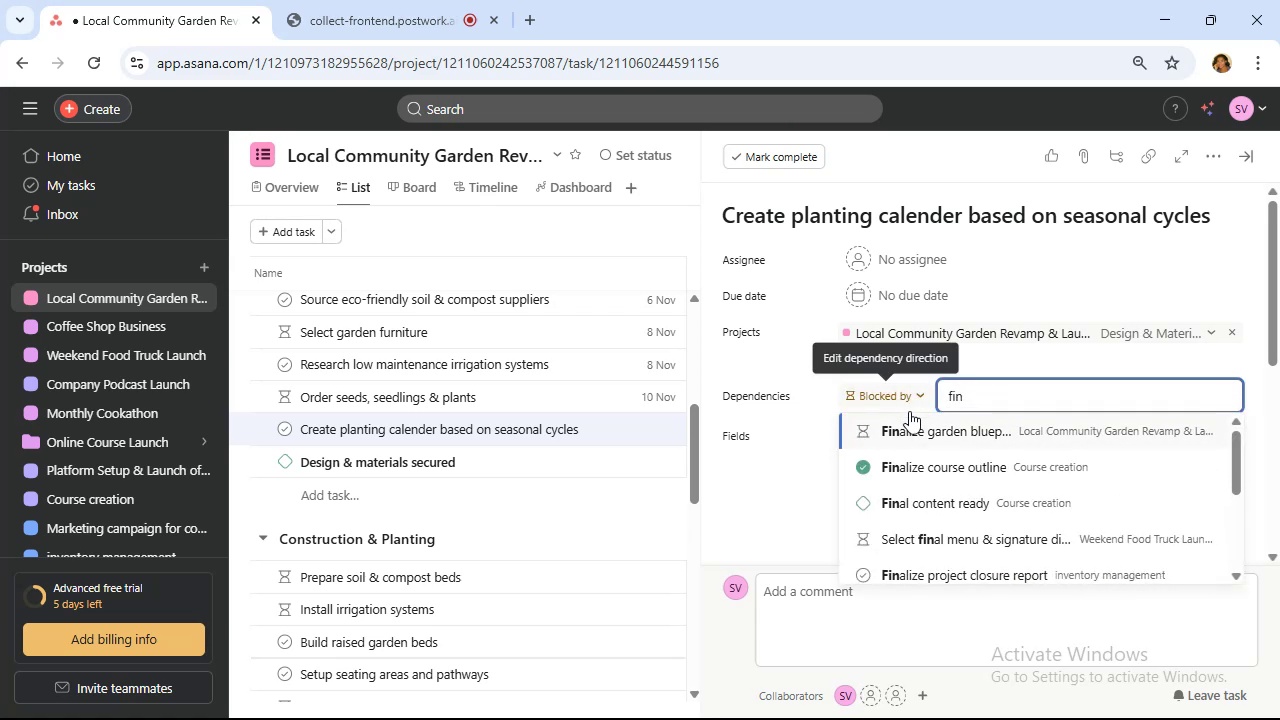 
left_click([919, 432])
 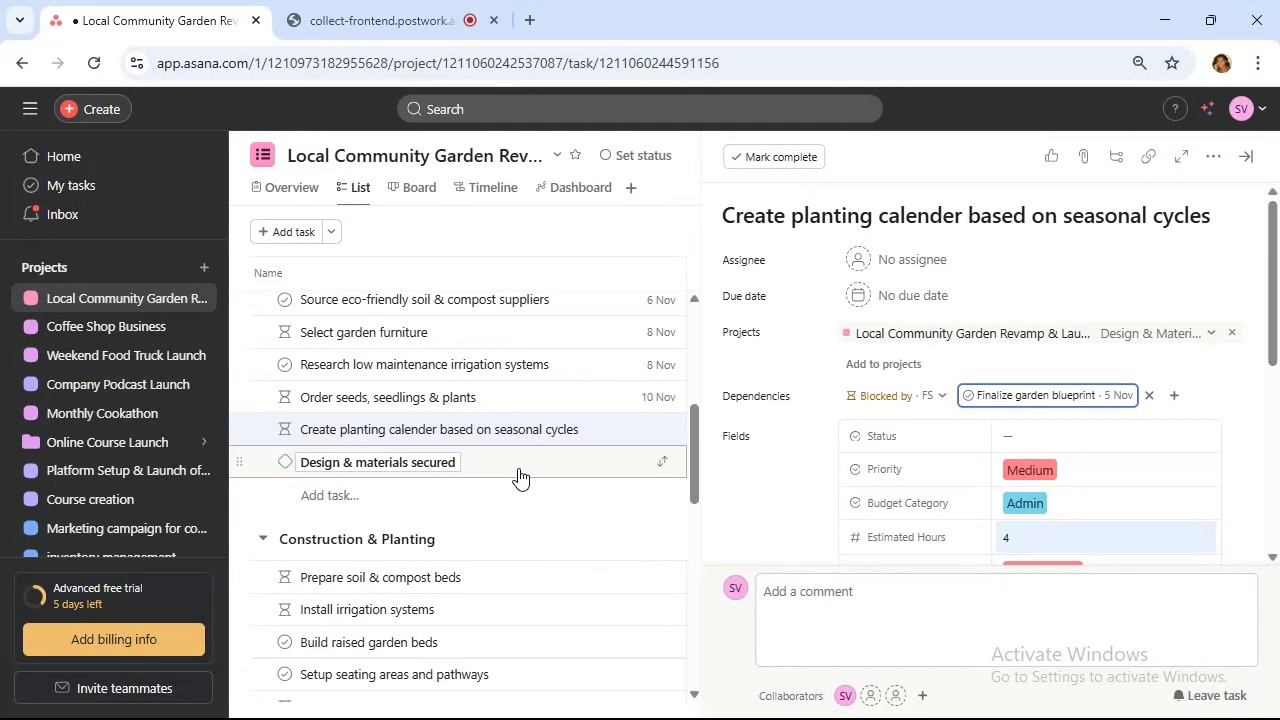 
scroll: coordinate [579, 478], scroll_direction: down, amount: 1.0
 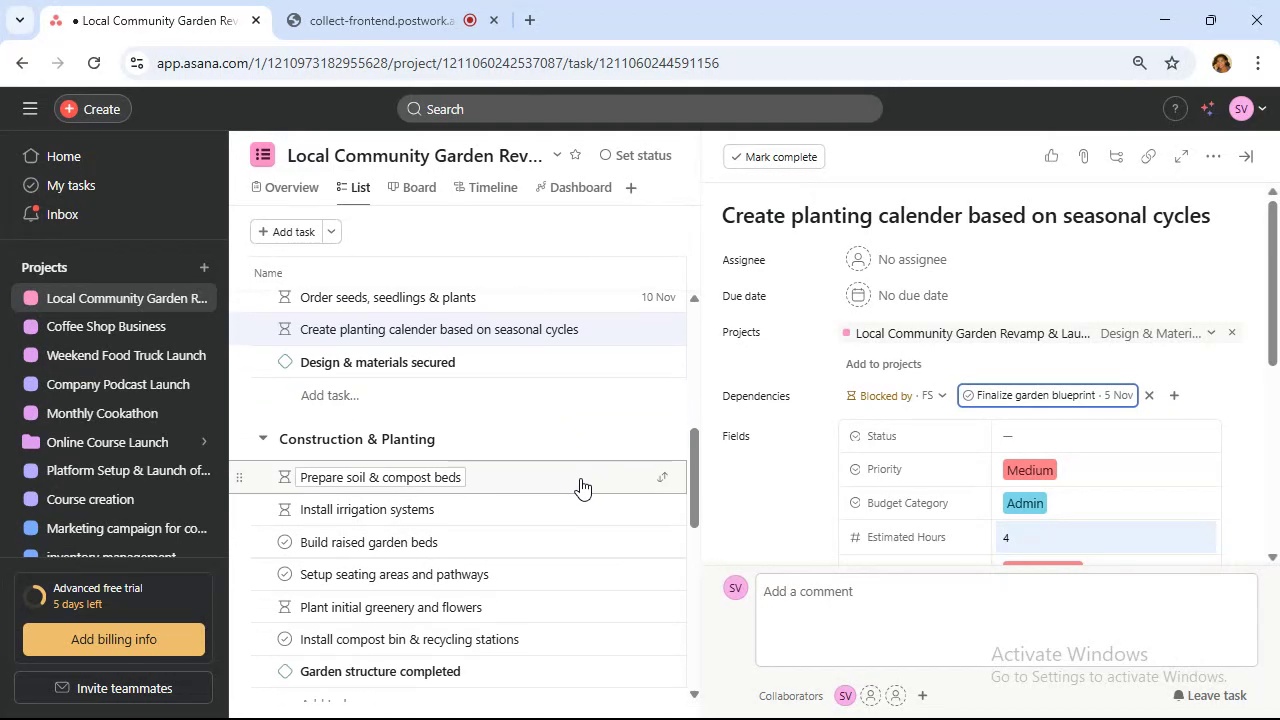 
left_click([580, 479])
 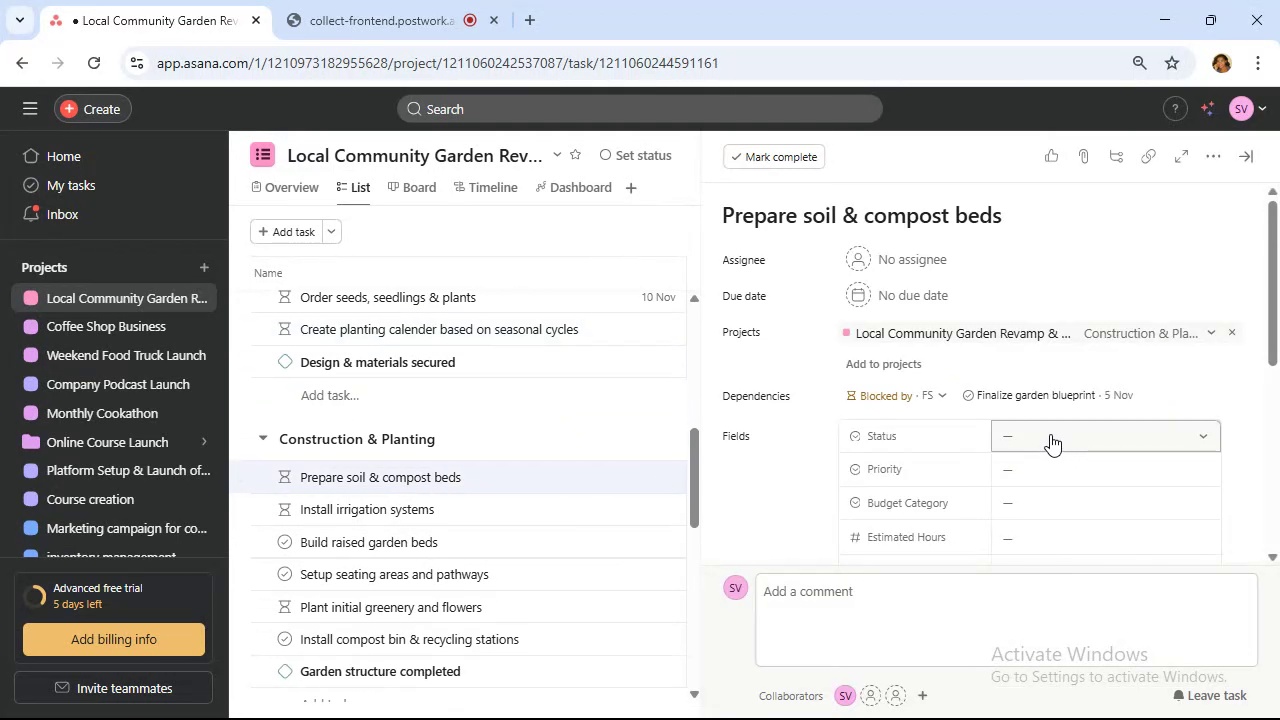 
wait(10.24)
 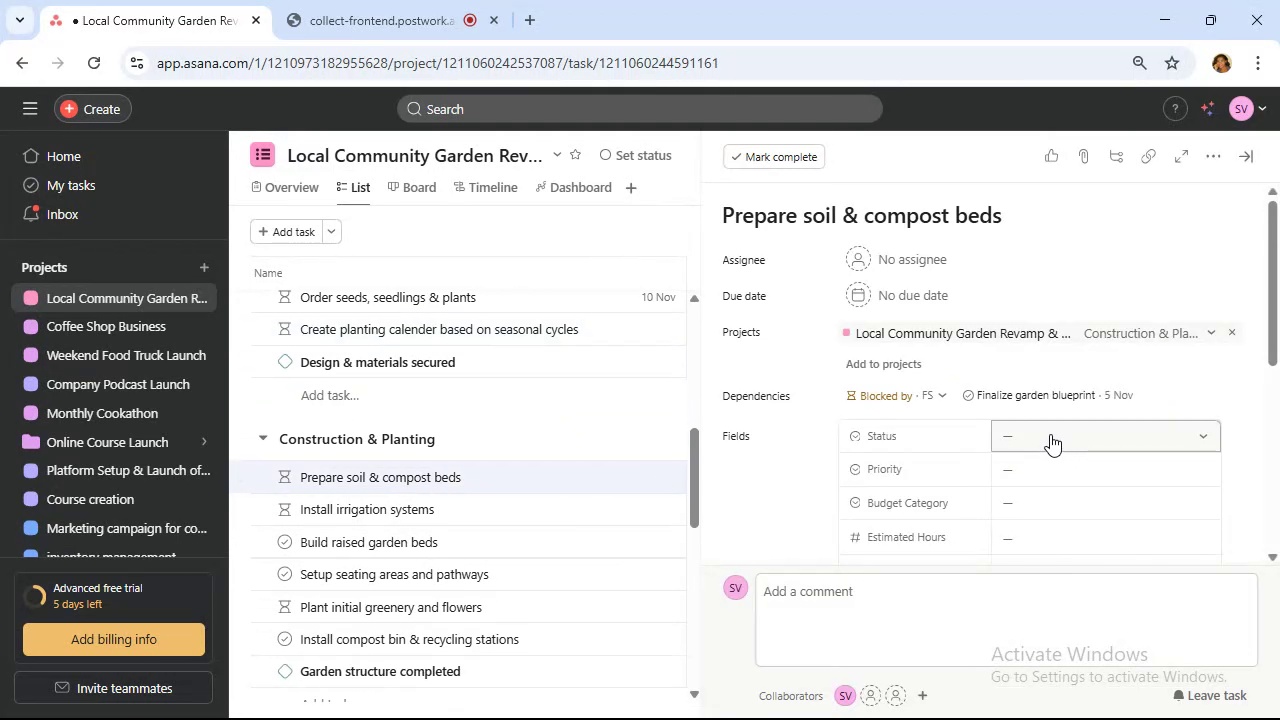 
left_click([1044, 466])
 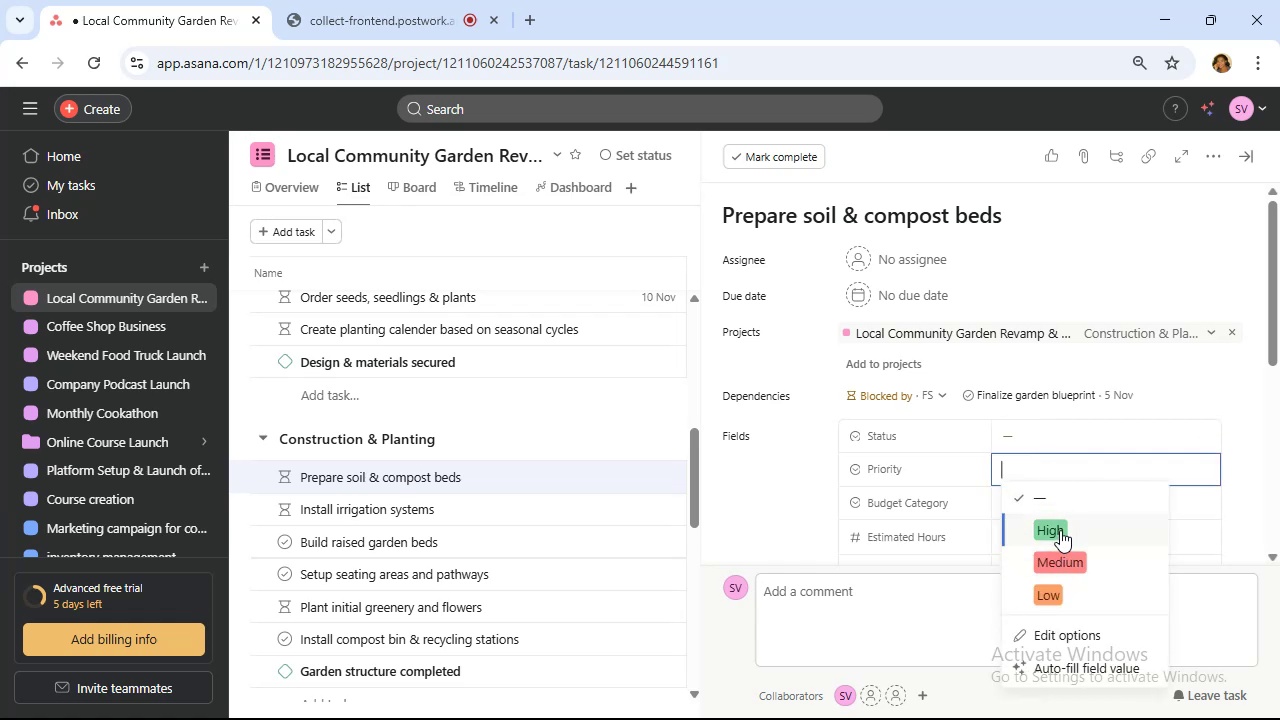 
left_click([1060, 530])
 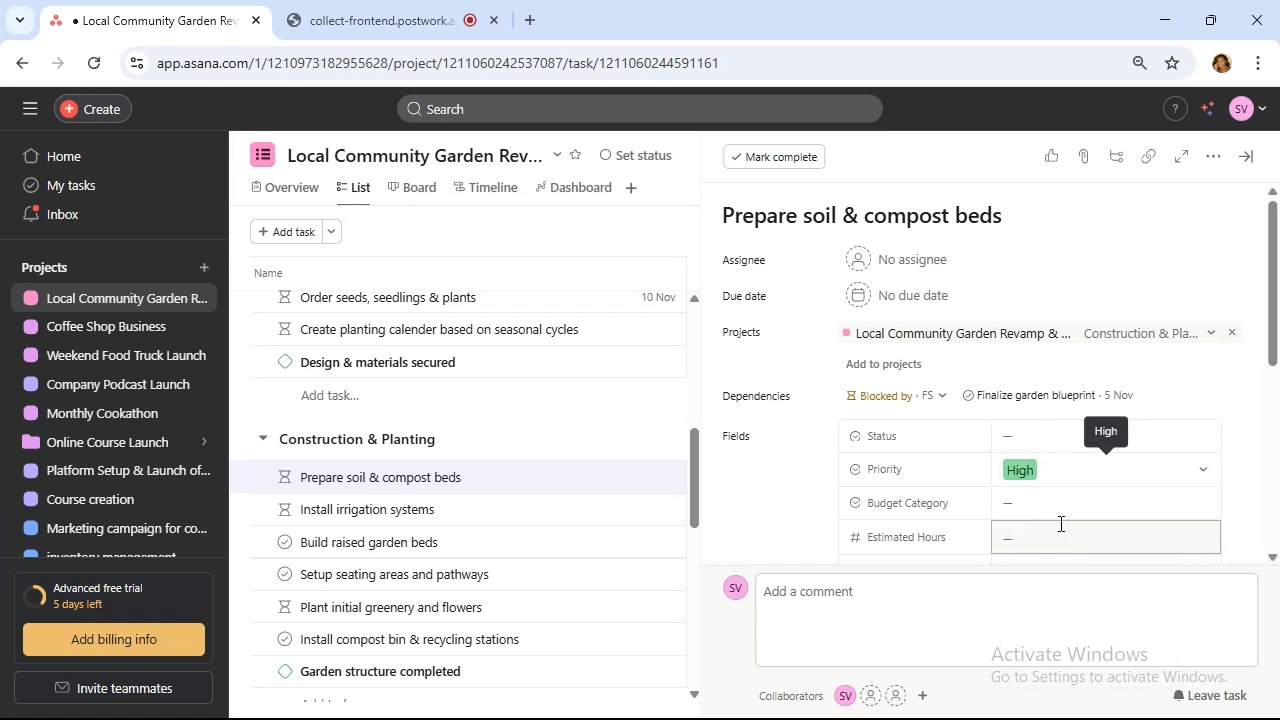 
left_click([1057, 500])
 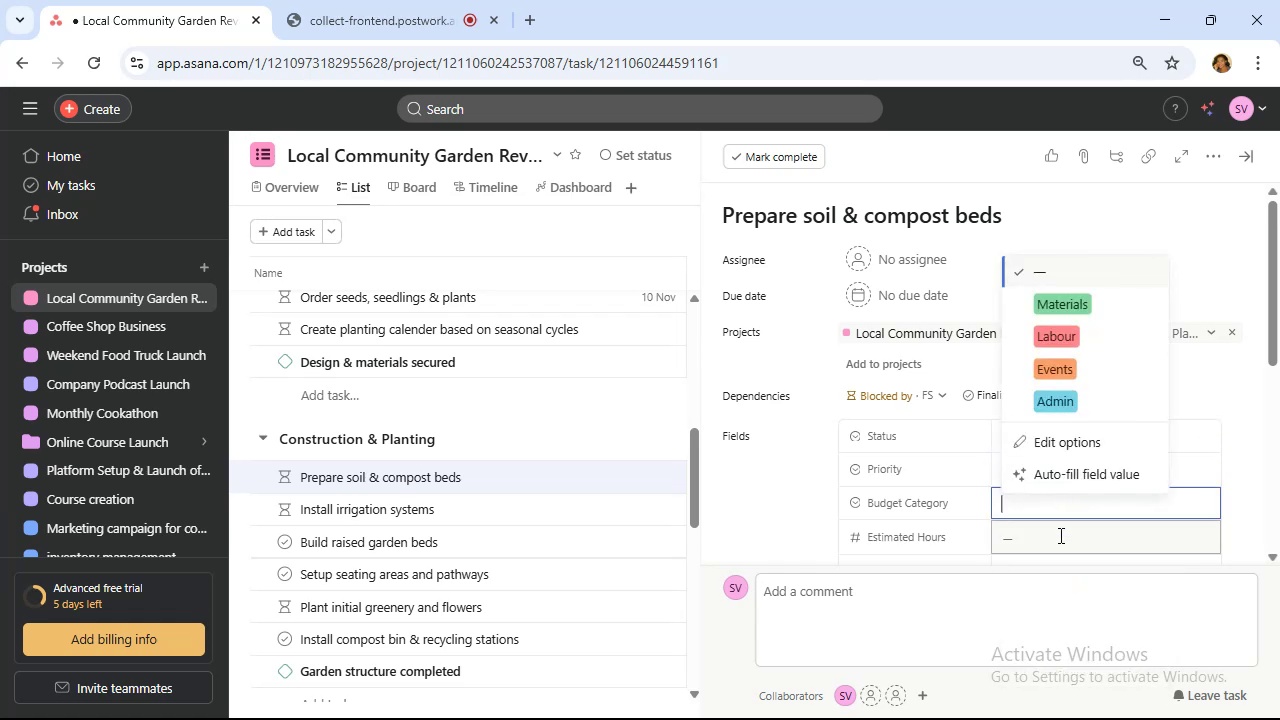 
left_click([1060, 540])
 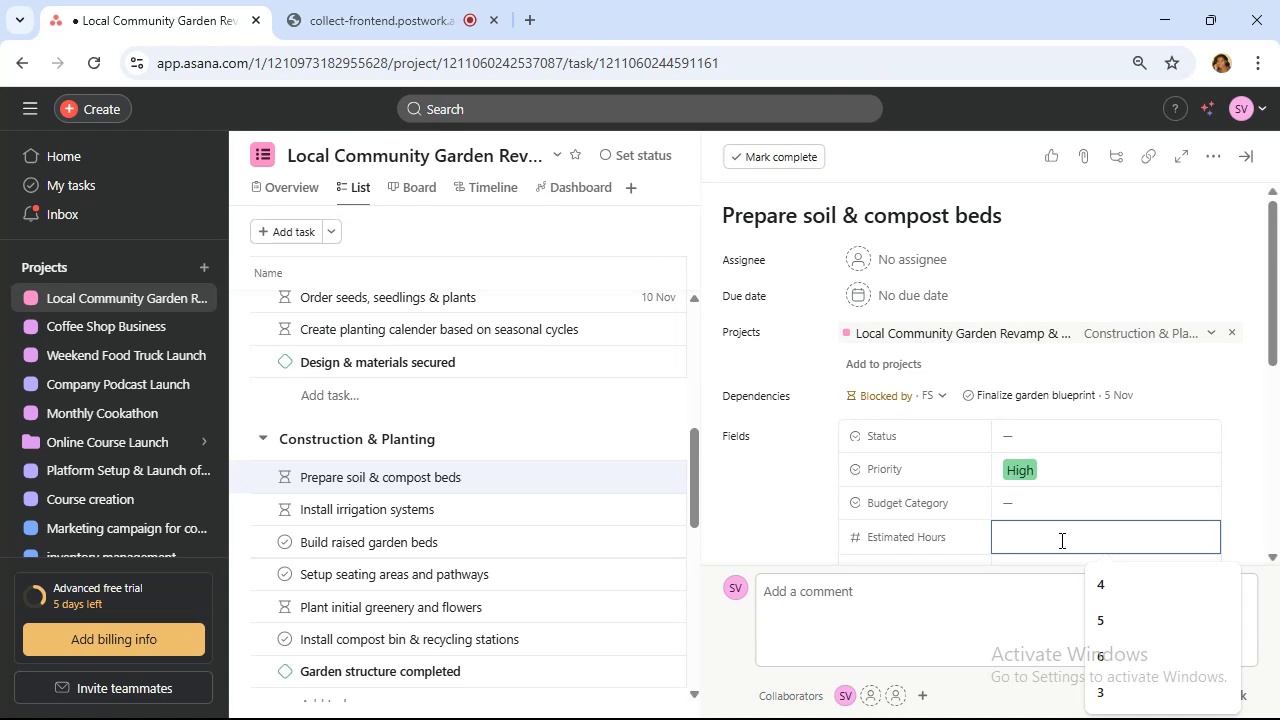 
scroll: coordinate [1060, 540], scroll_direction: down, amount: 2.0
 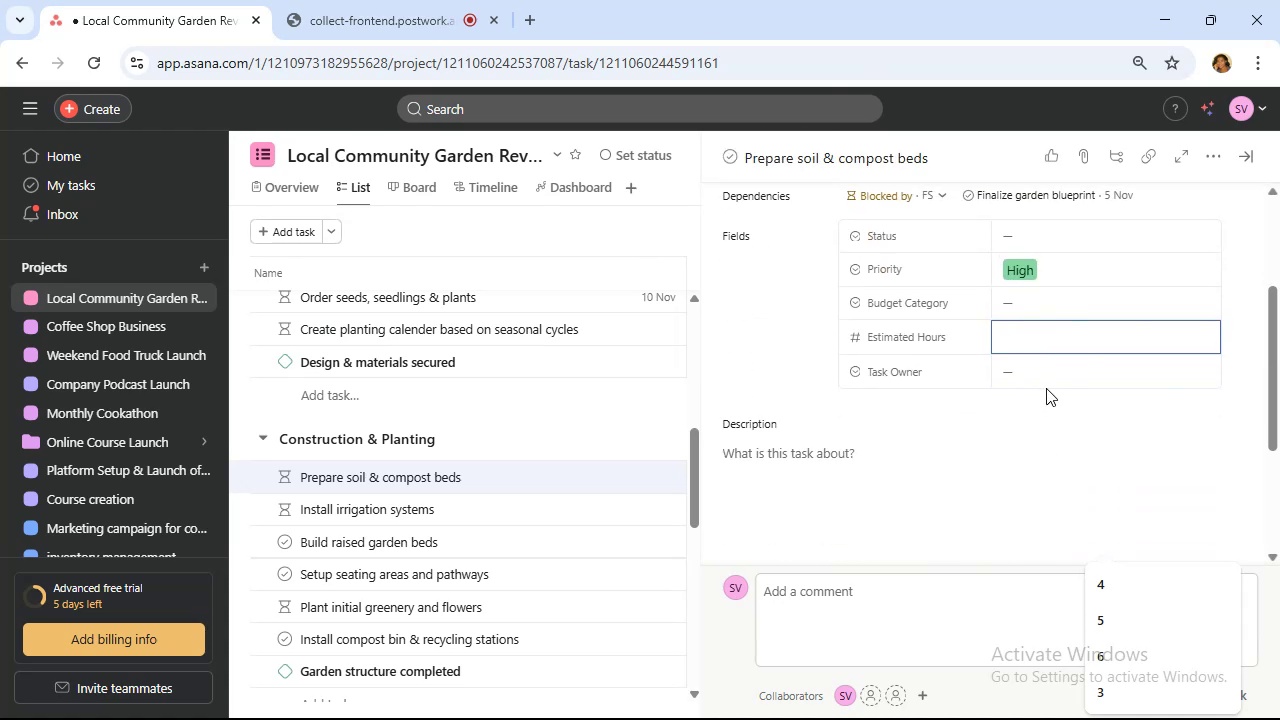 
left_click([1046, 381])
 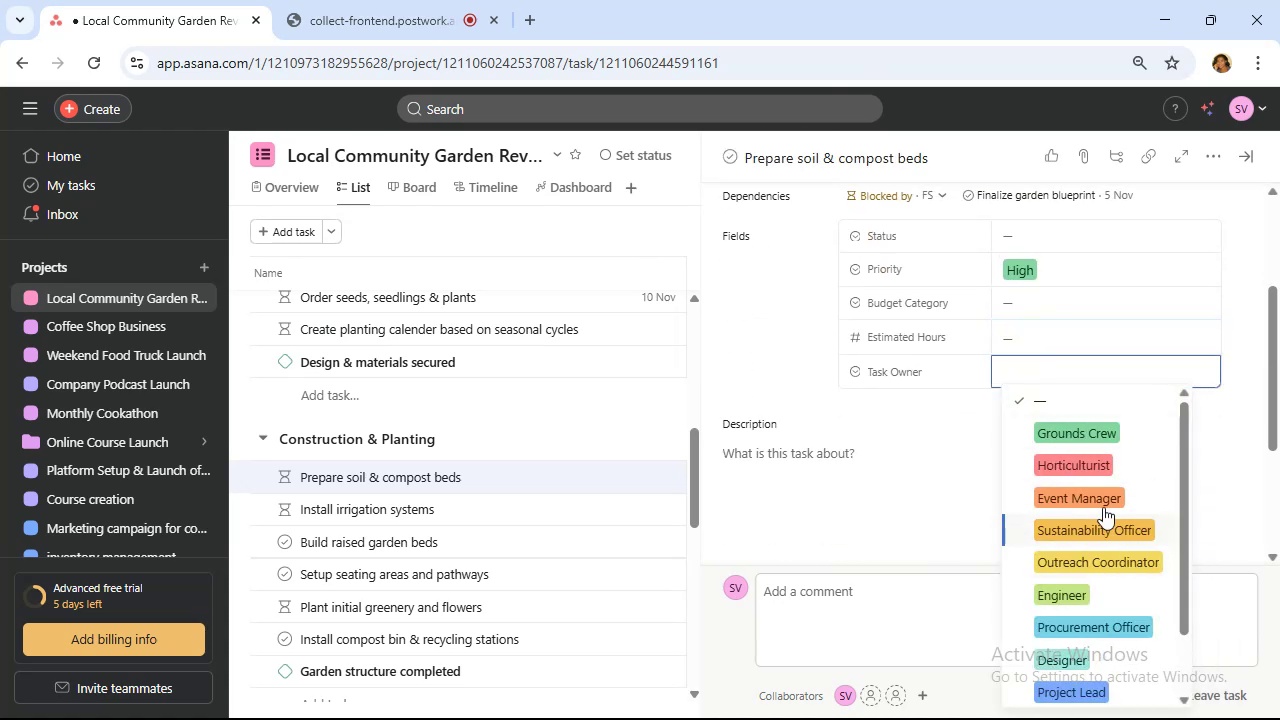 
left_click([1094, 436])
 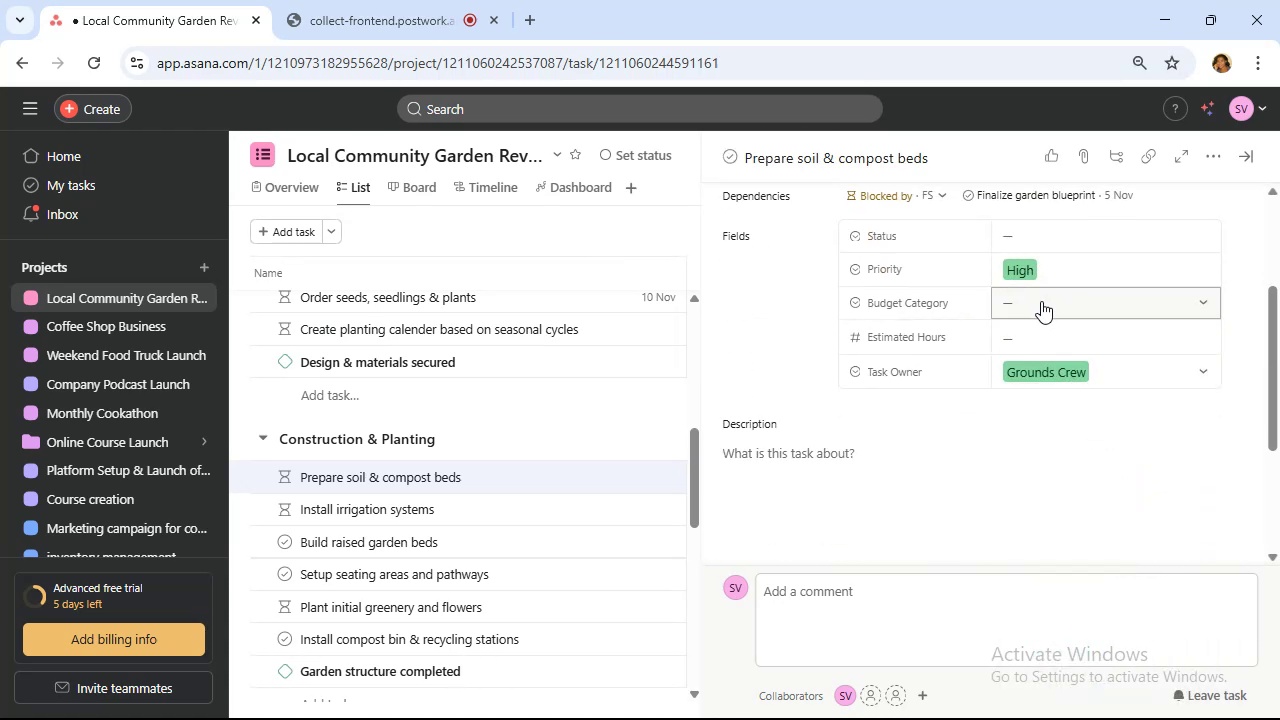 
left_click([1041, 301])
 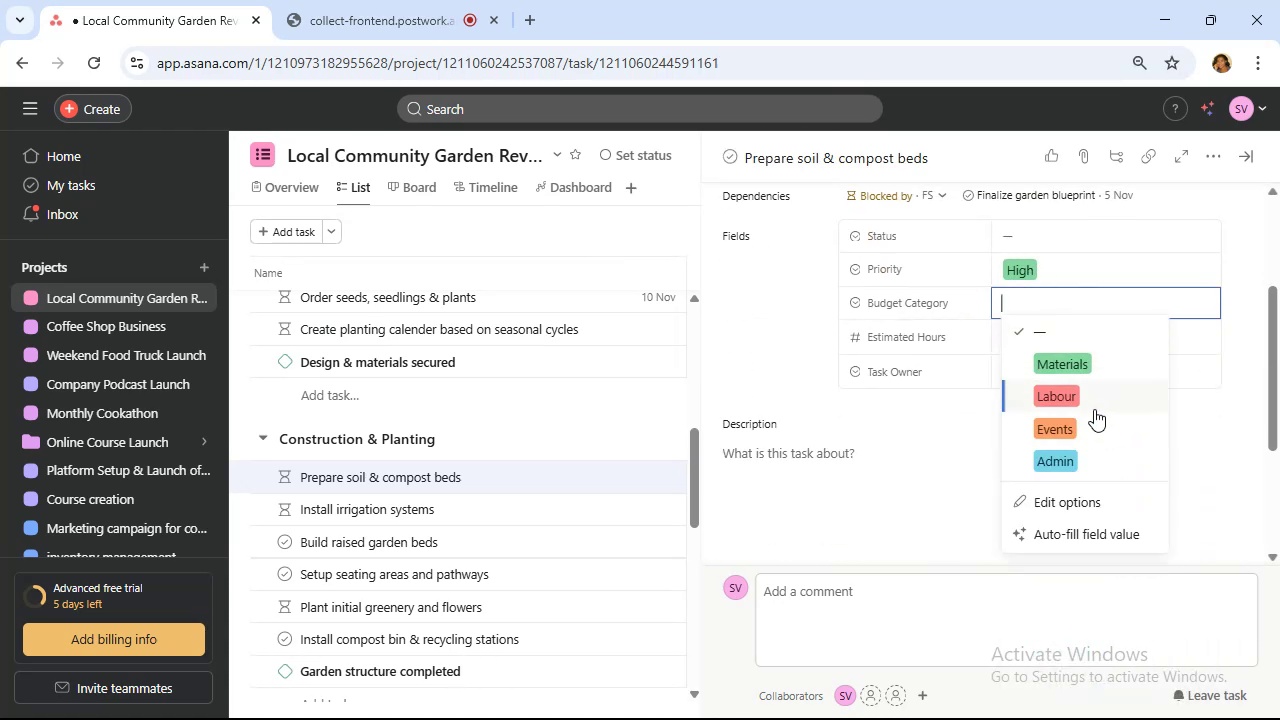 
left_click([1091, 402])
 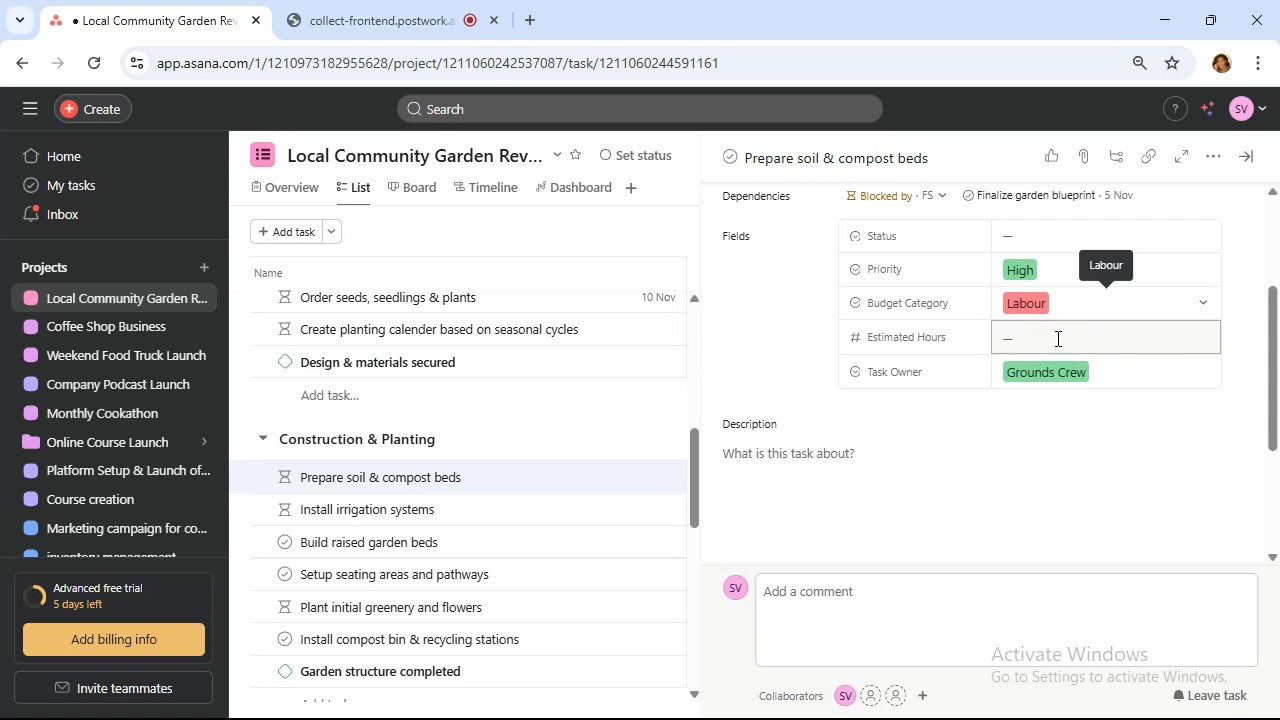 
left_click([1056, 338])
 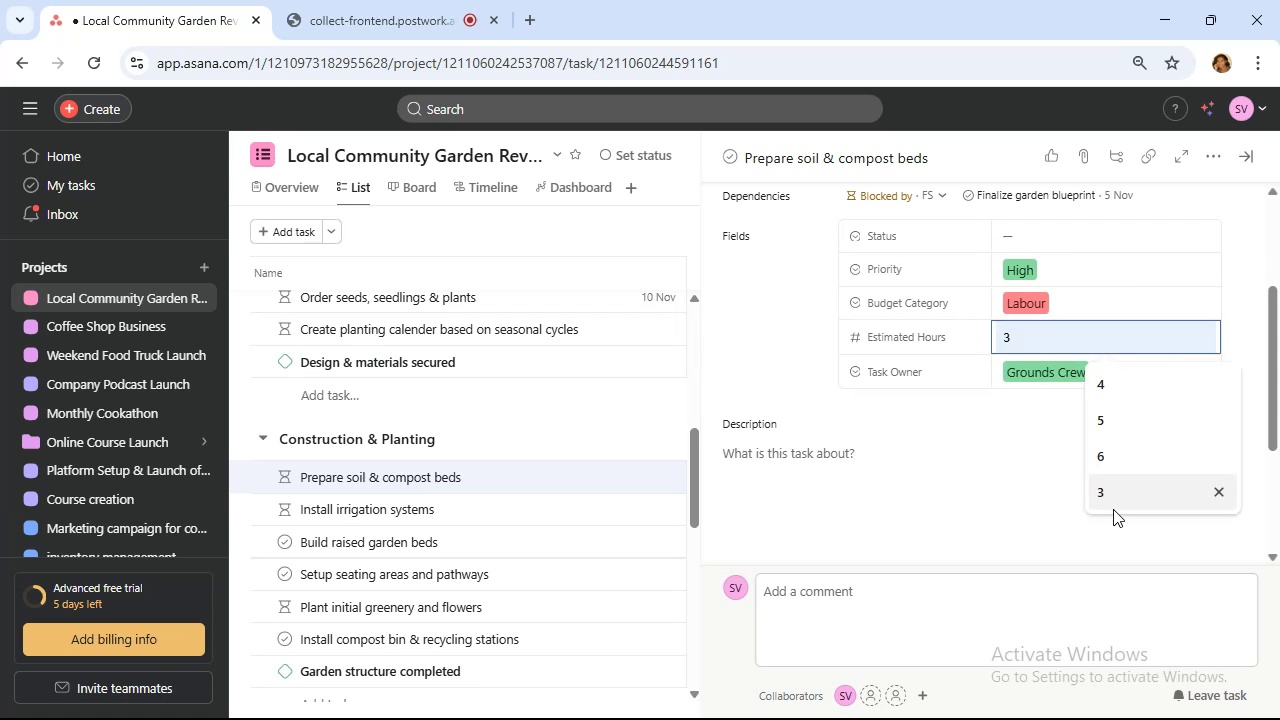 
left_click([1112, 463])
 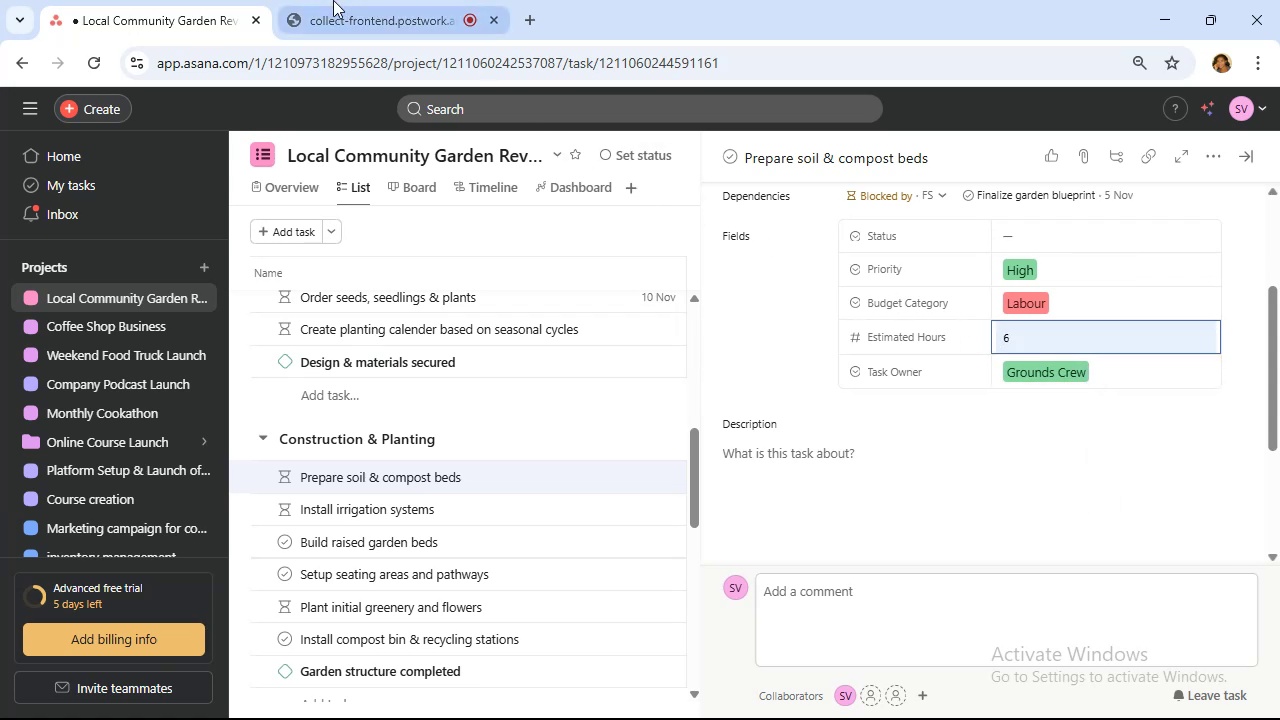 
left_click([341, 6])
 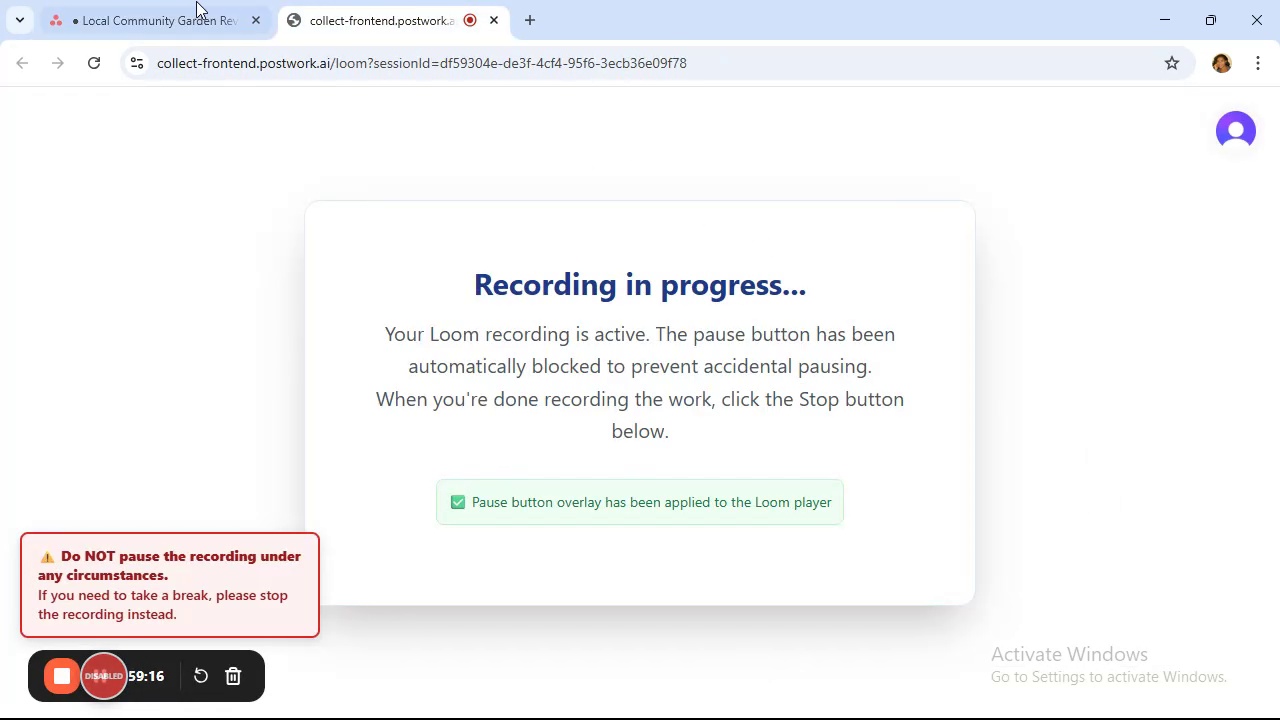 
left_click([136, 1])
 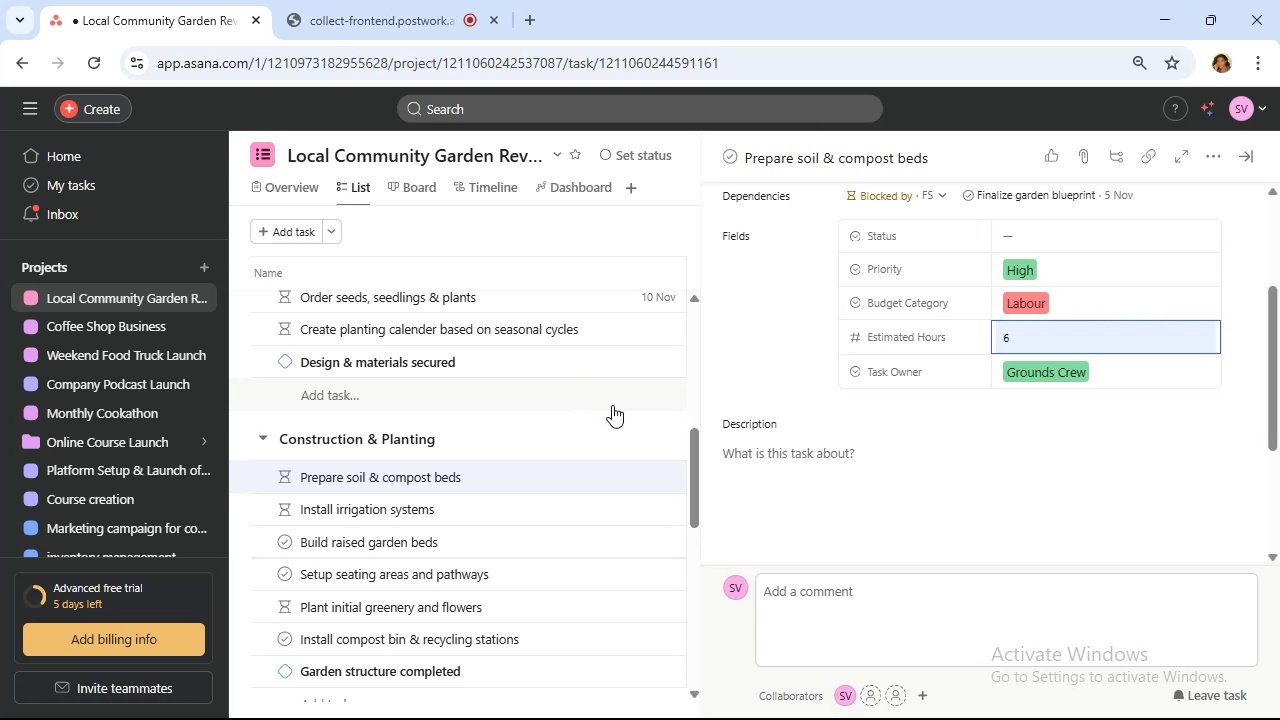 
scroll: coordinate [923, 419], scroll_direction: up, amount: 2.0
 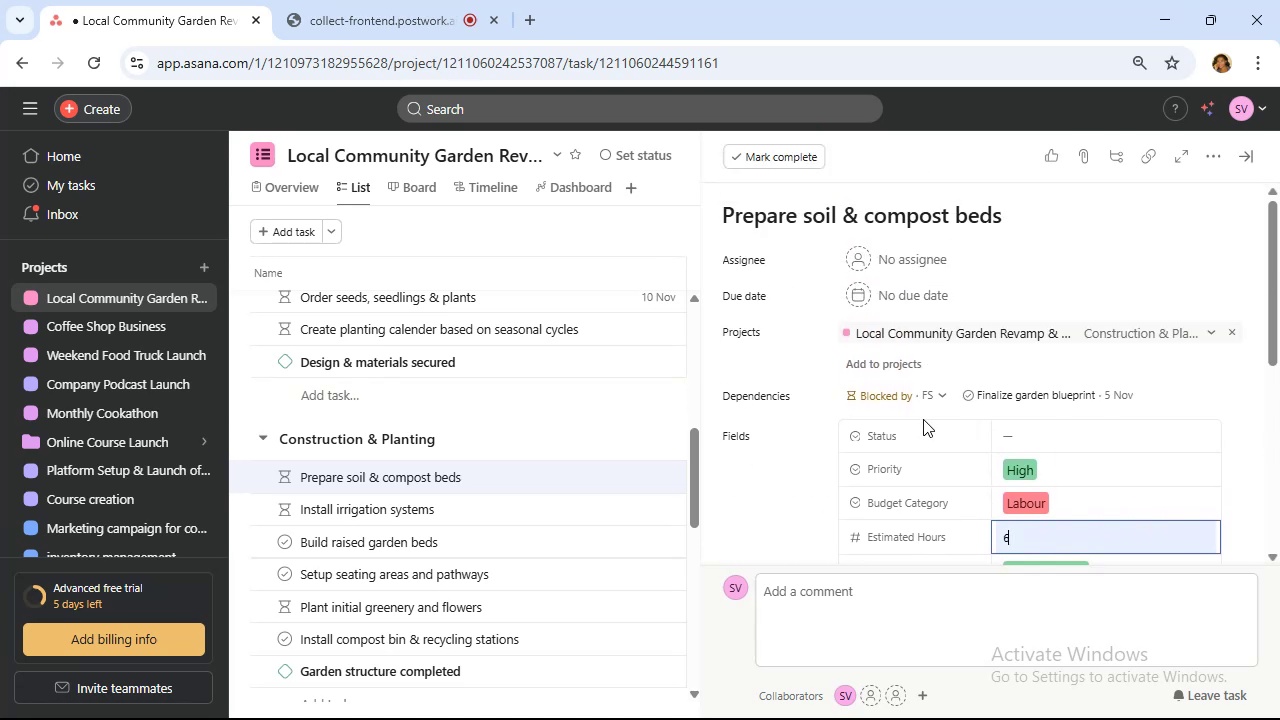 
wait(9.55)
 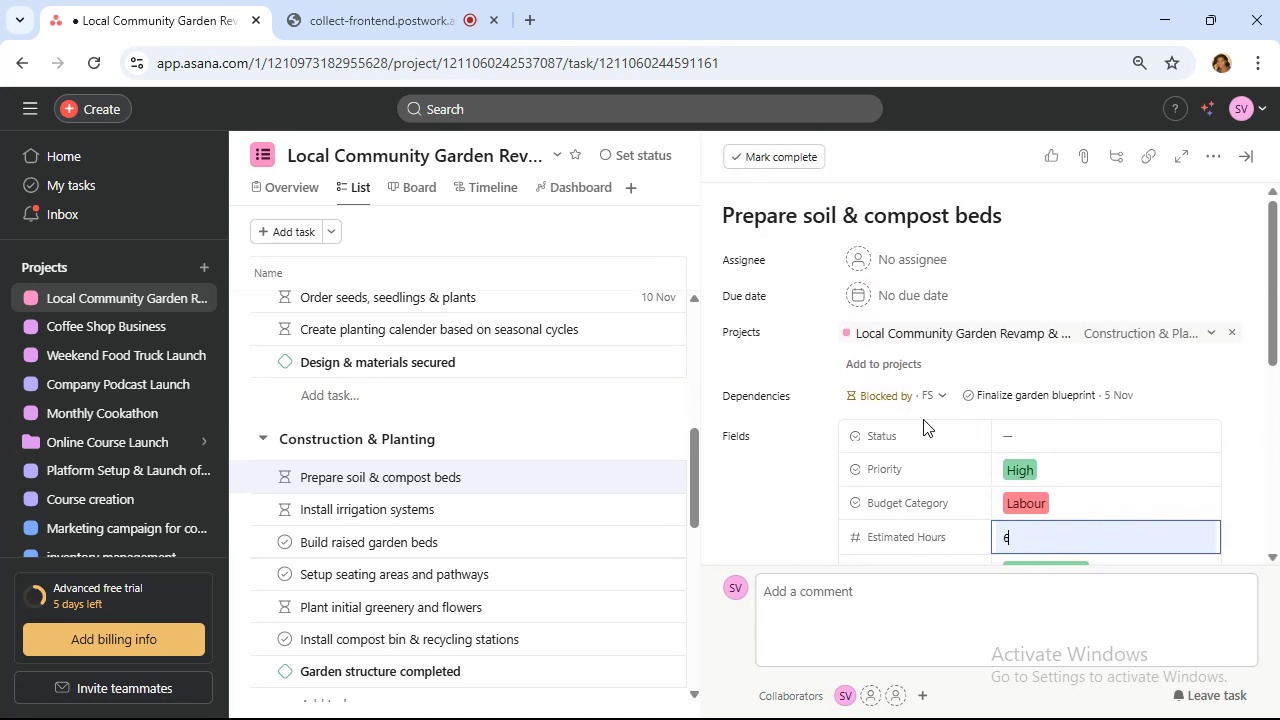 
left_click([1166, 393])
 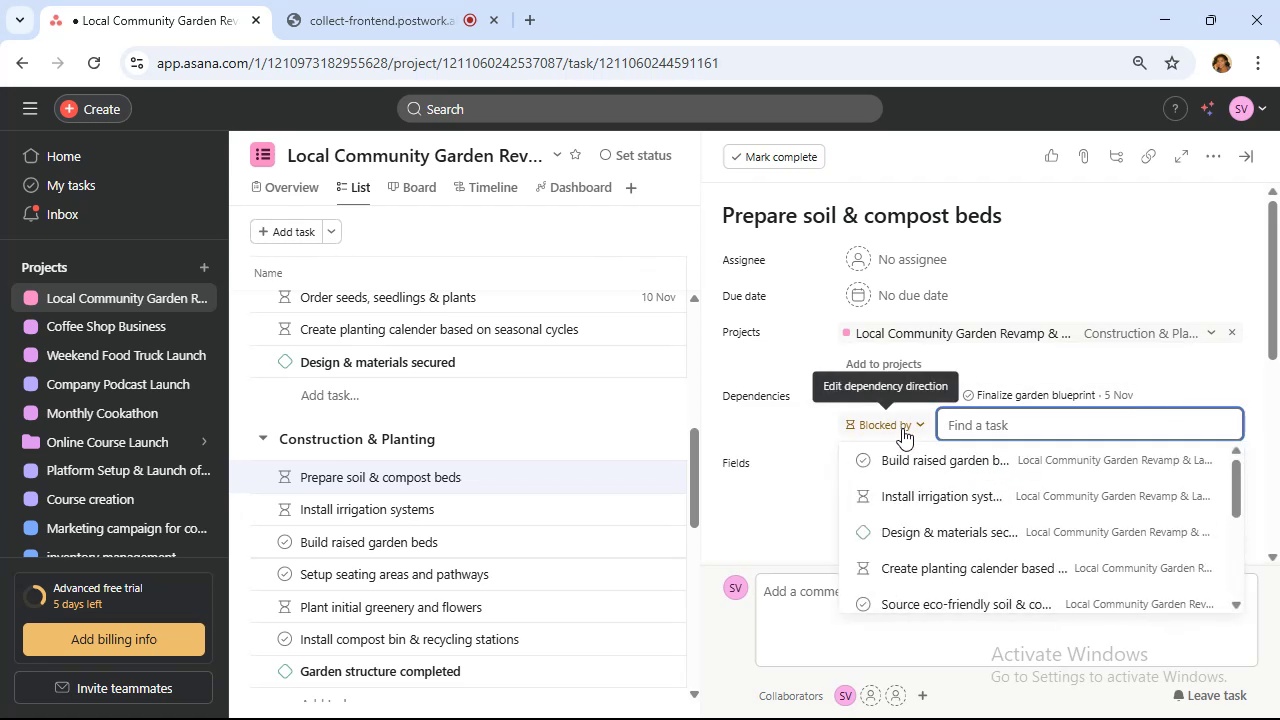 
wait(6.65)
 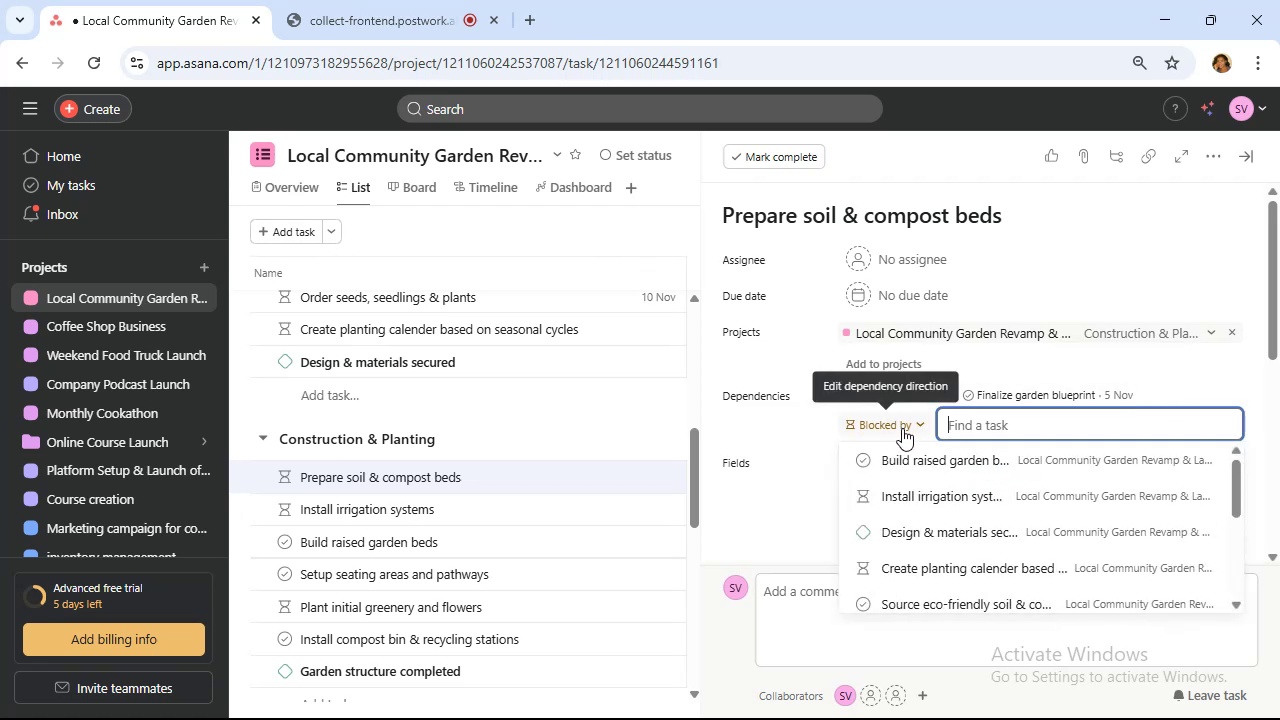 
type(source)
 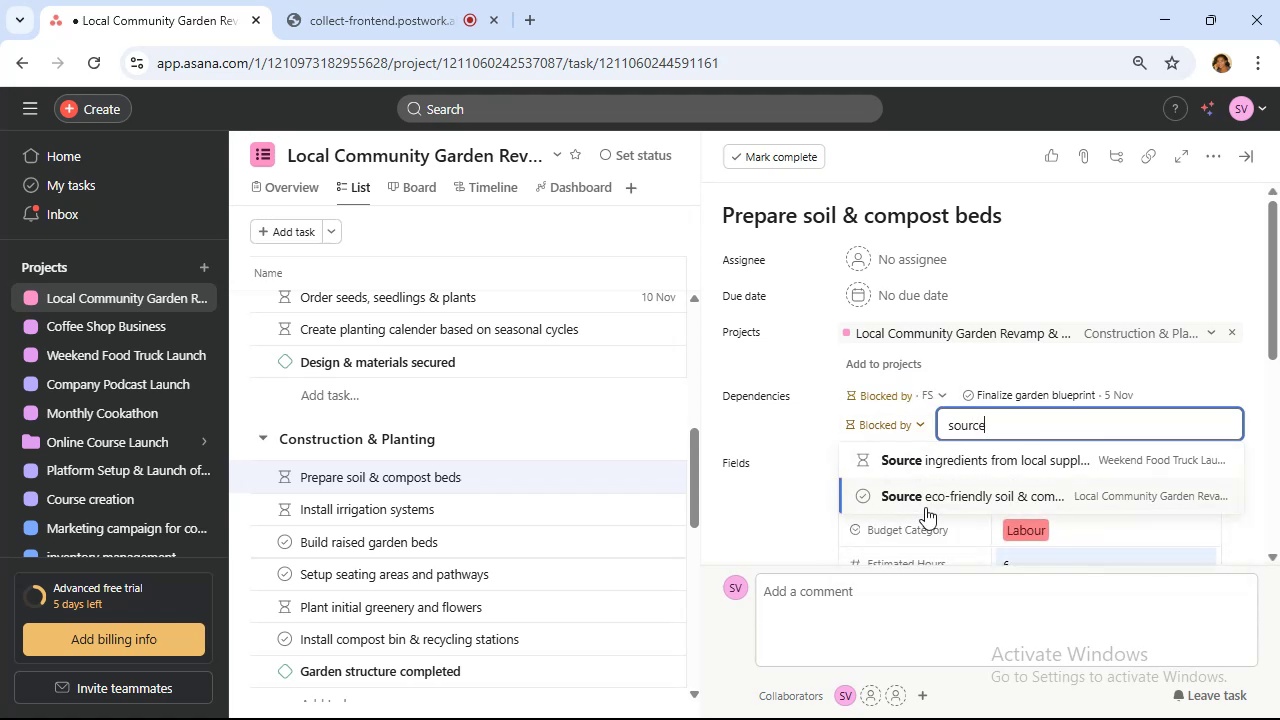 
left_click([925, 497])
 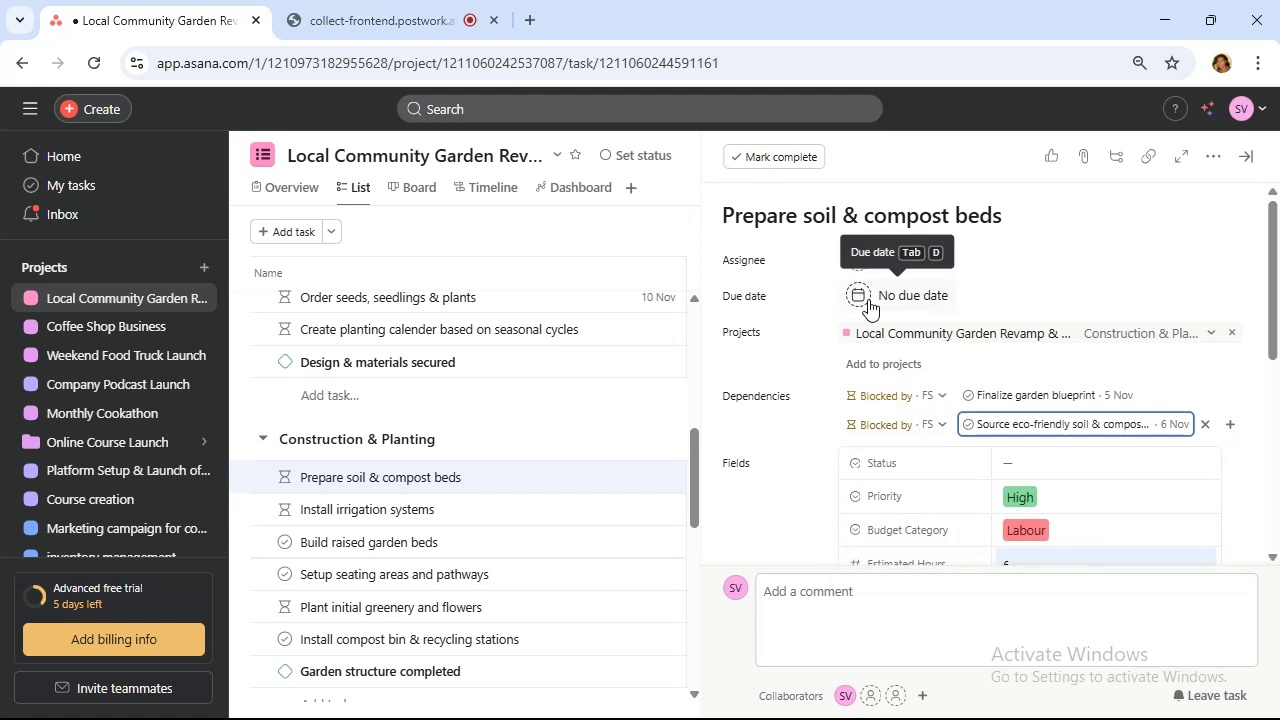 
left_click([868, 299])
 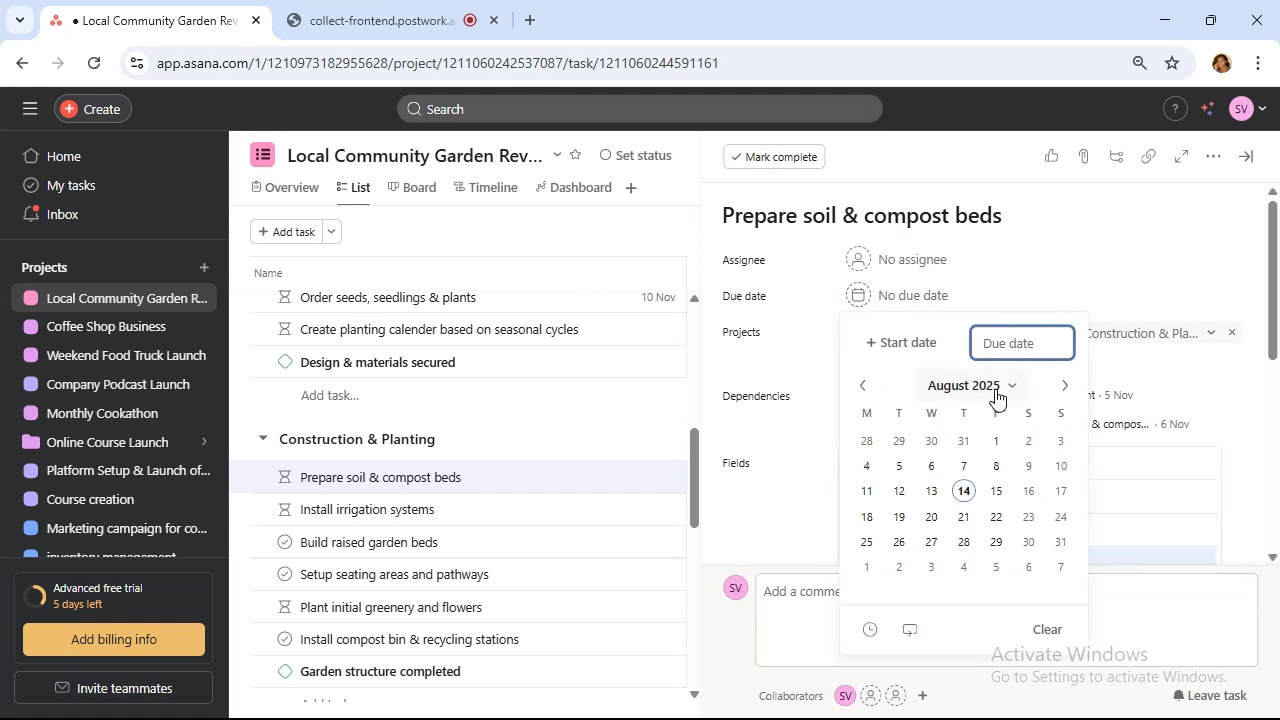 
left_click([995, 389])
 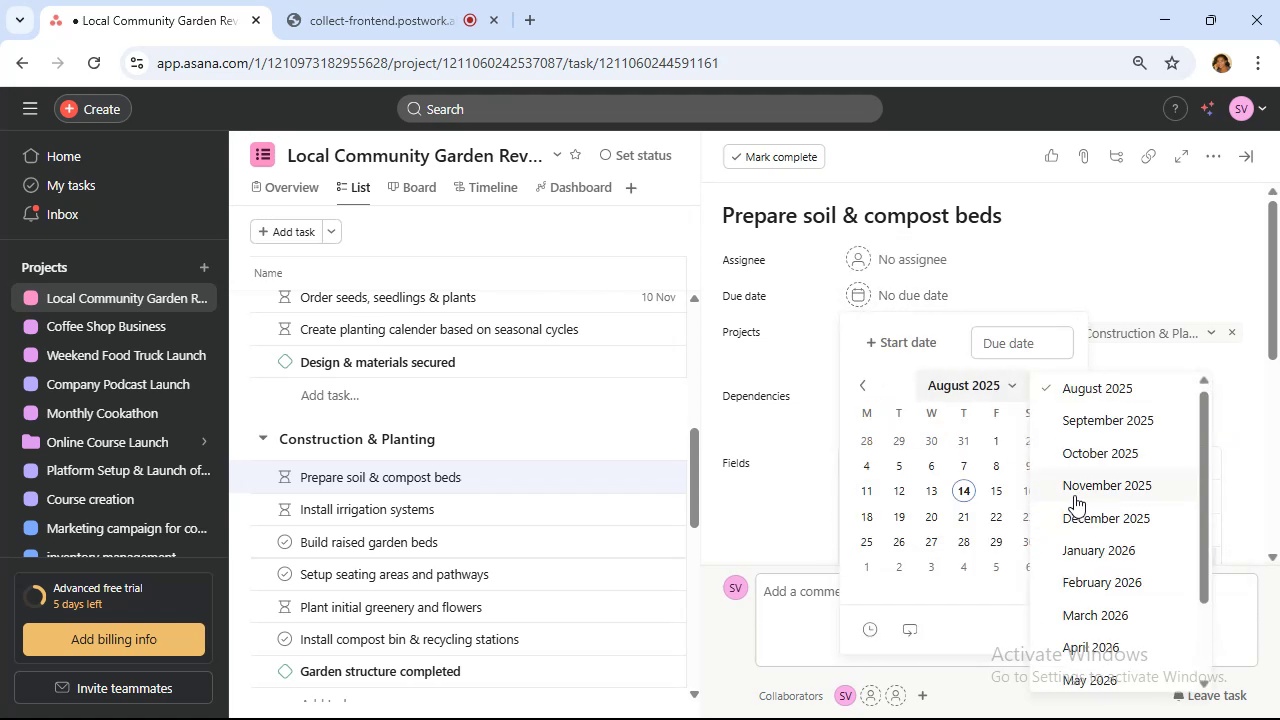 